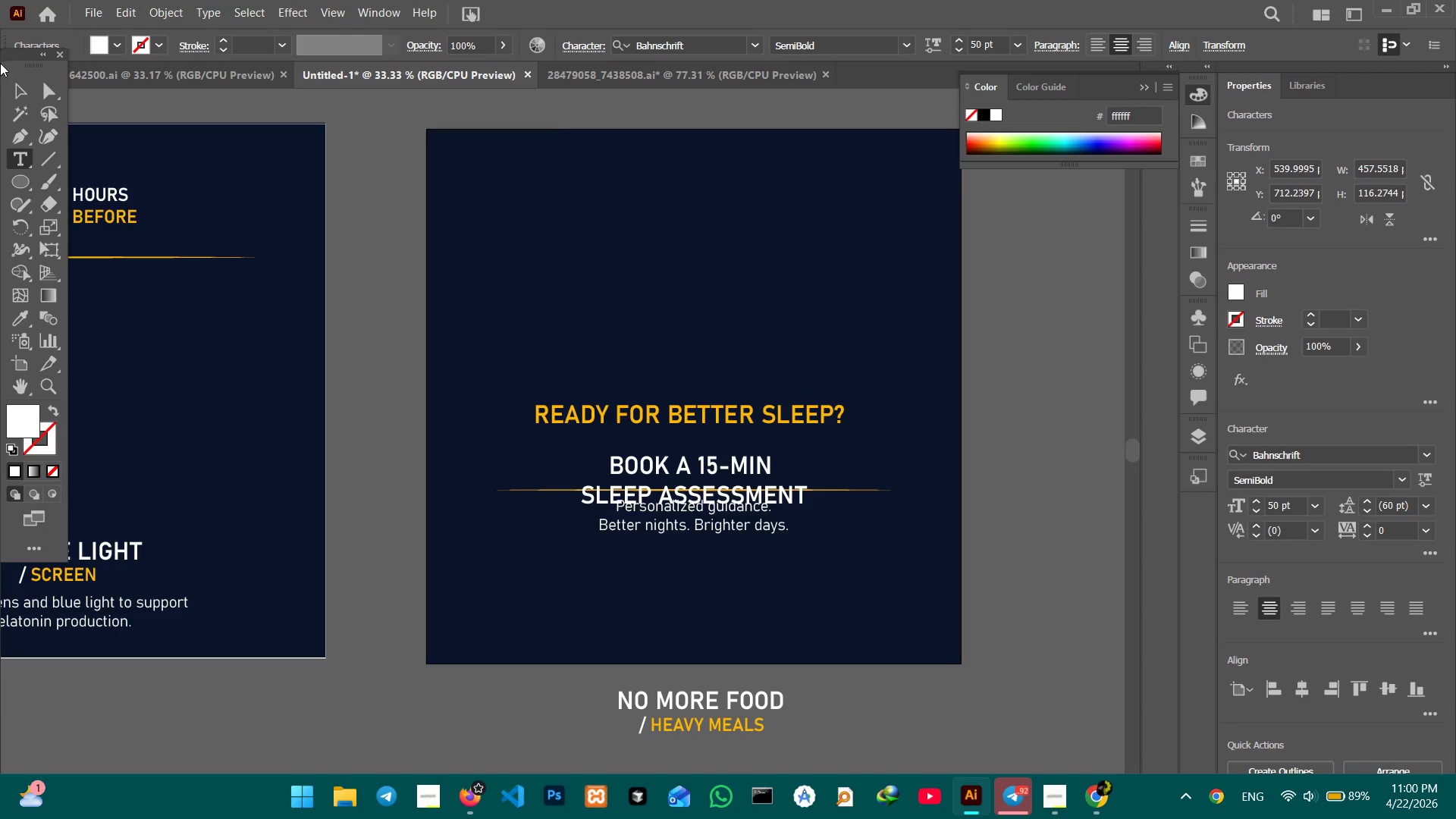 
left_click([23, 91])
 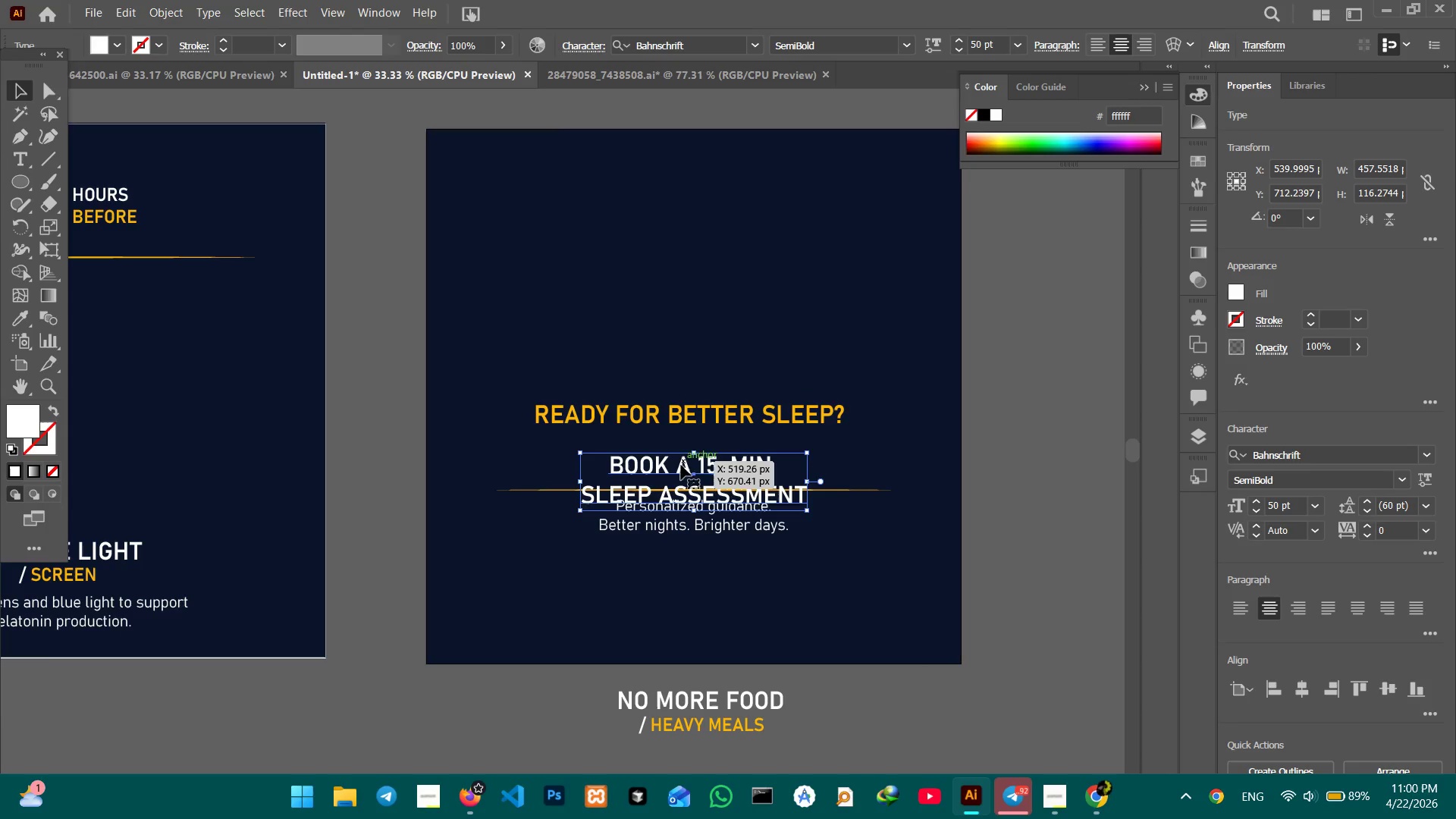 
left_click_drag(start_coordinate=[682, 472], to_coordinate=[686, 445])
 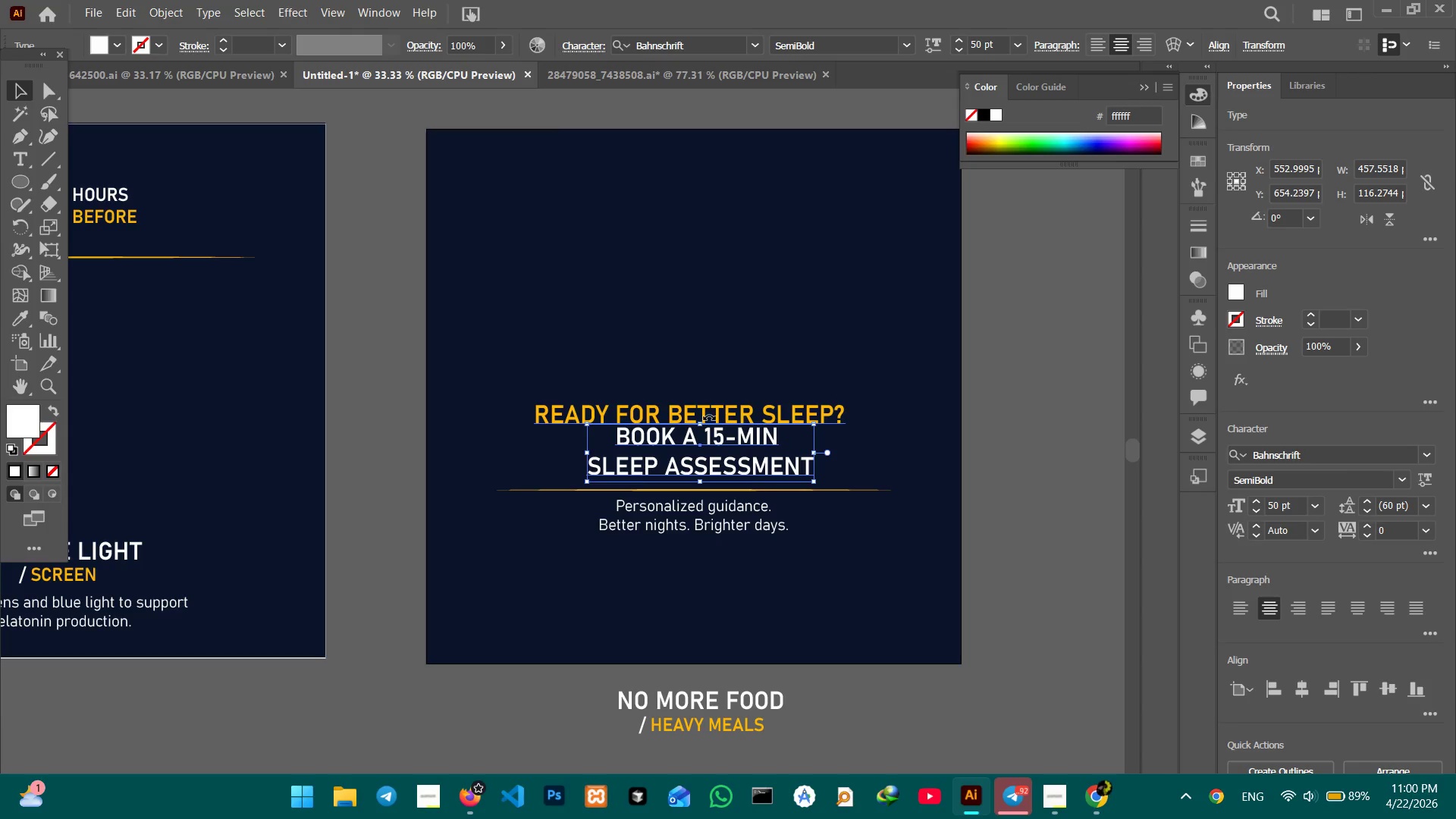 
double_click([709, 415])
 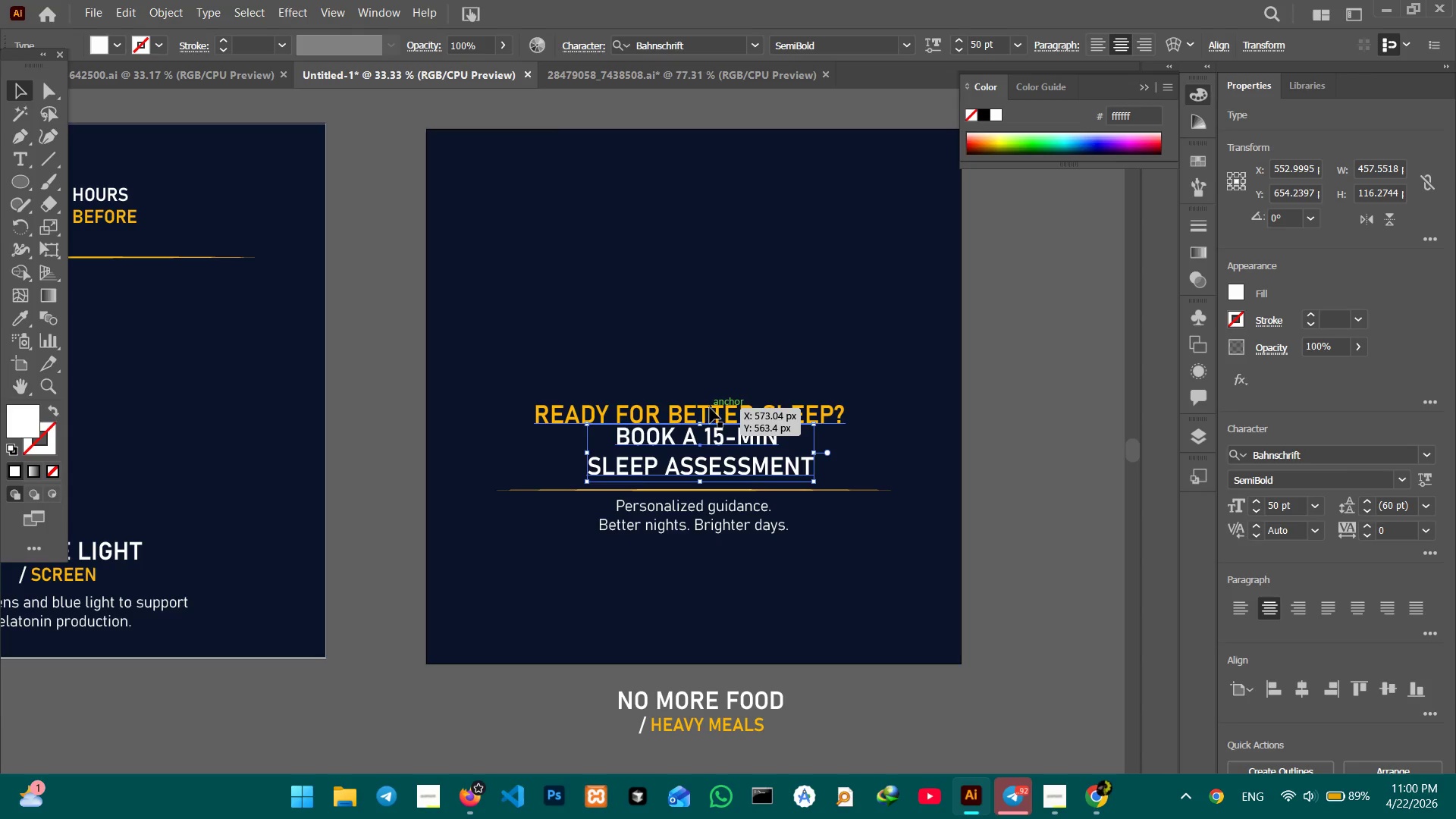 
triple_click([708, 408])
 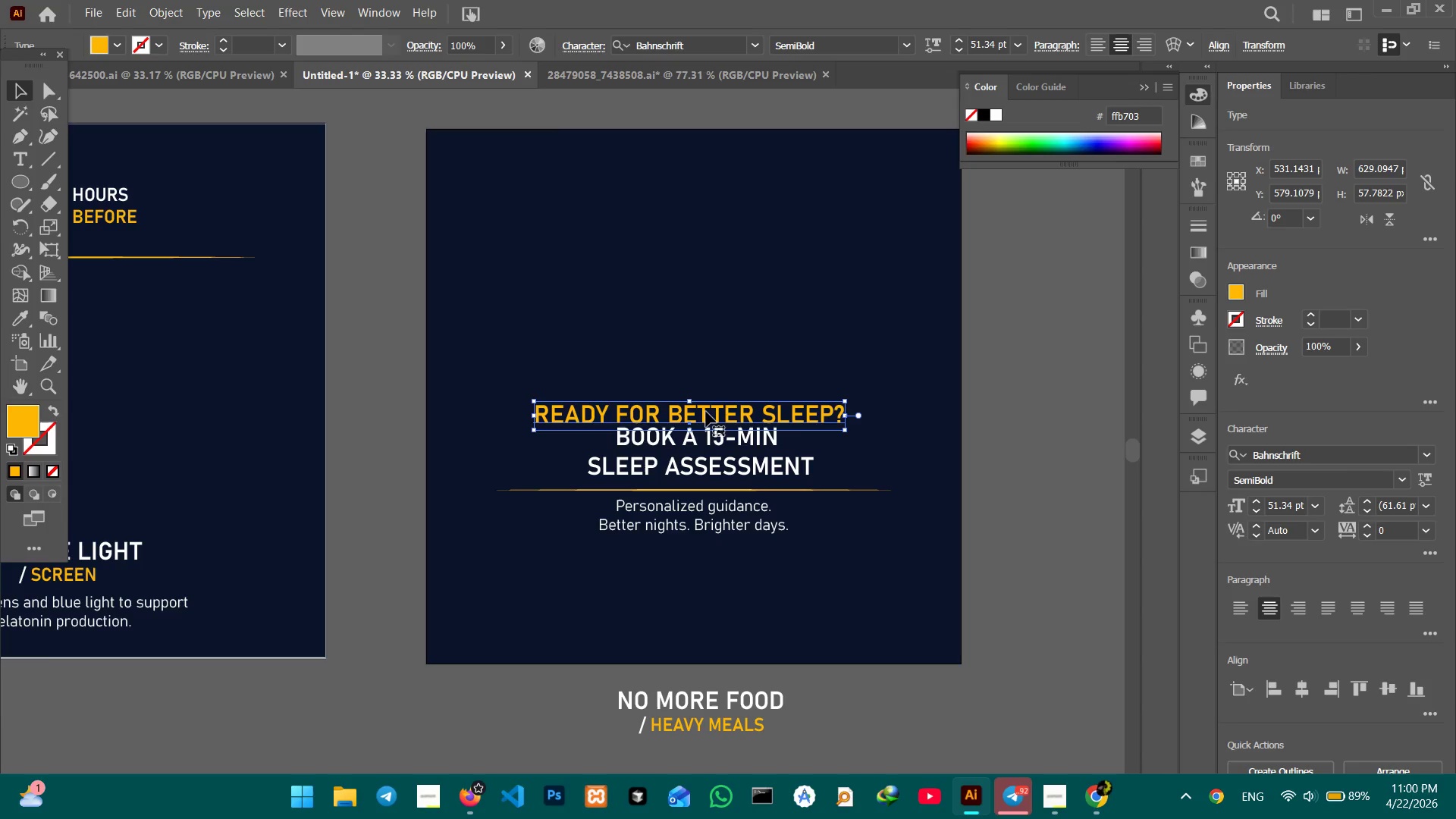 
left_click_drag(start_coordinate=[706, 412], to_coordinate=[705, 401])
 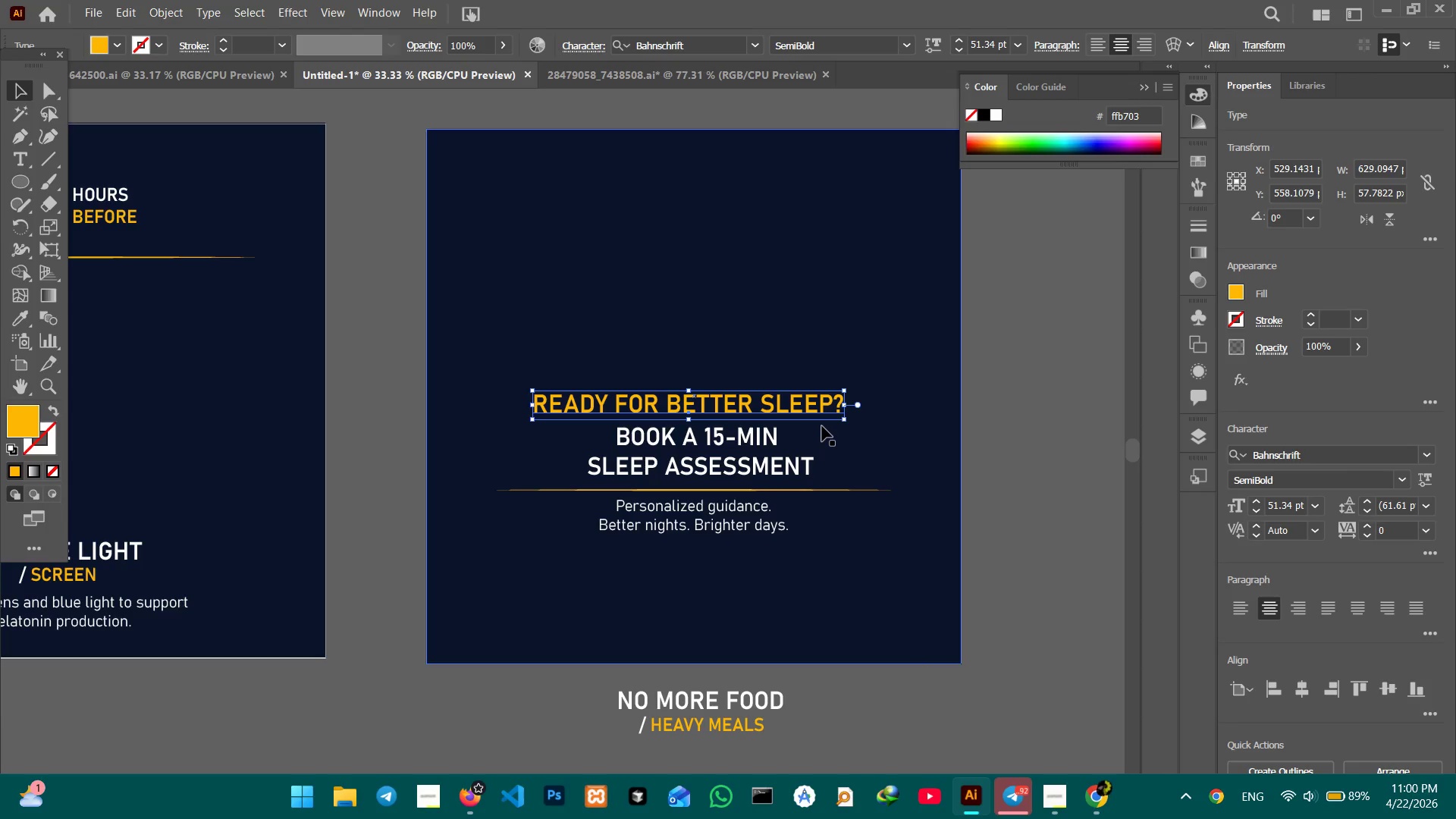 
left_click([689, 462])
 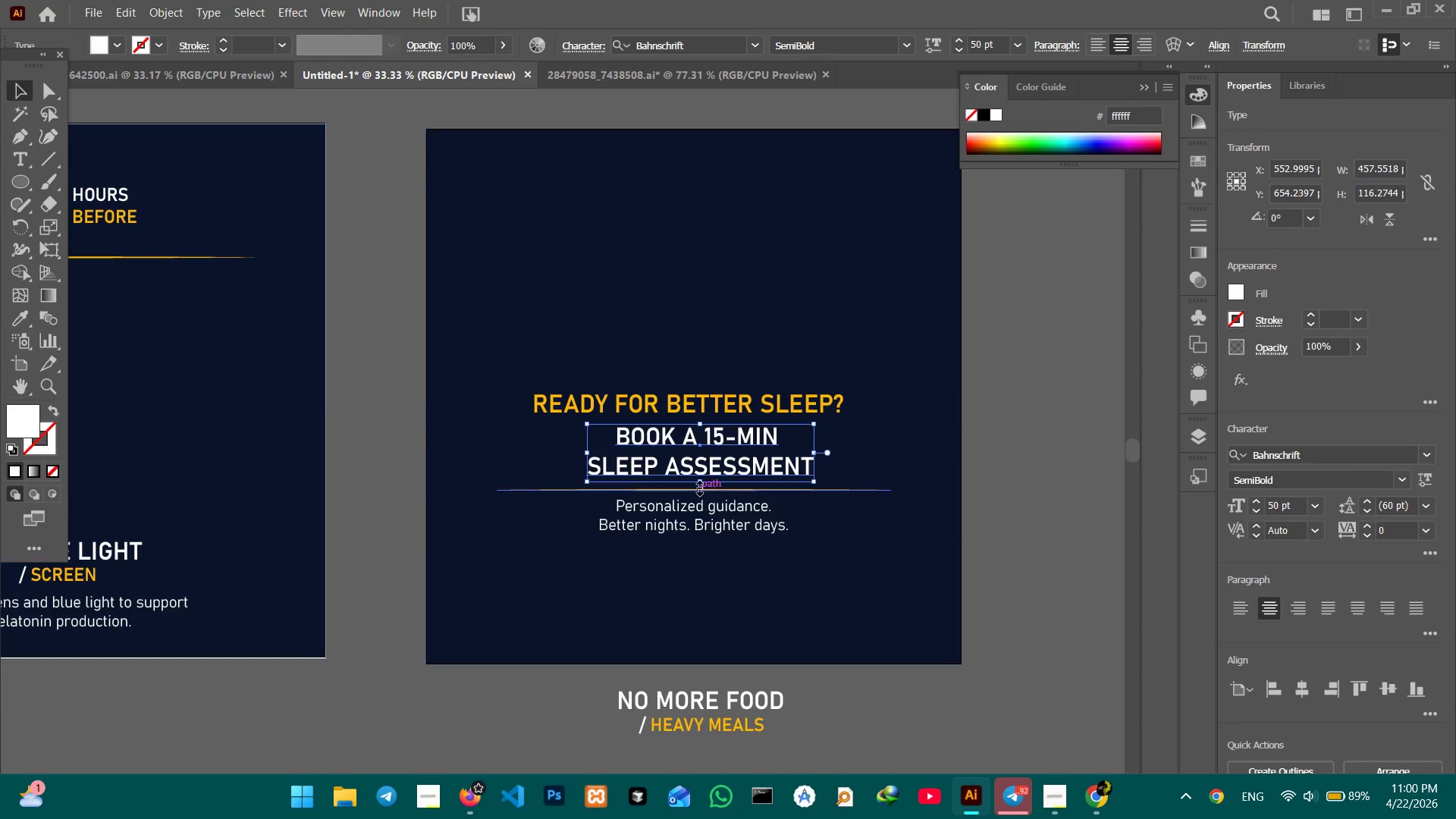 
left_click_drag(start_coordinate=[698, 483], to_coordinate=[697, 532])
 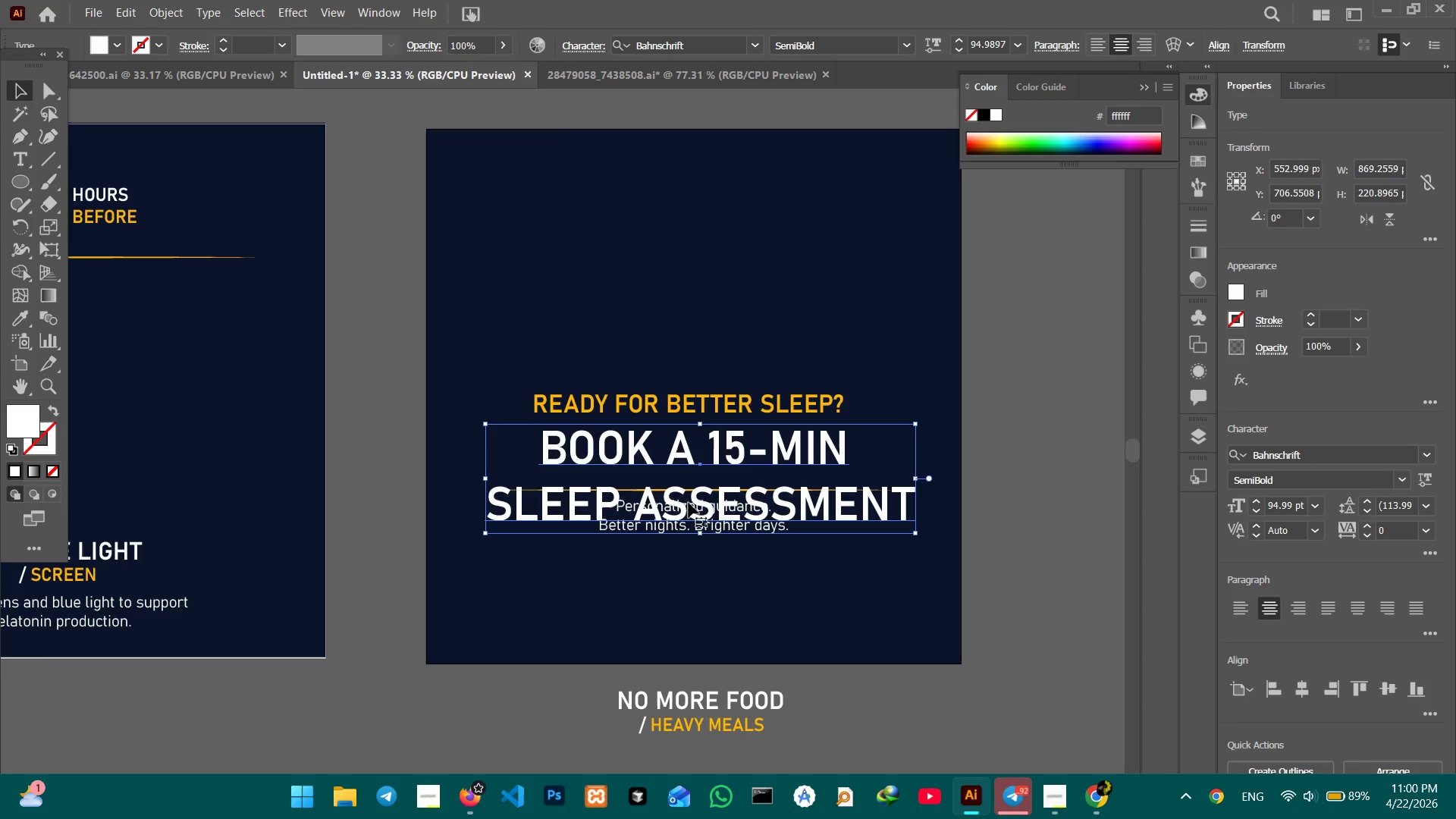 
hold_key(key=ShiftLeft, duration=1.76)
 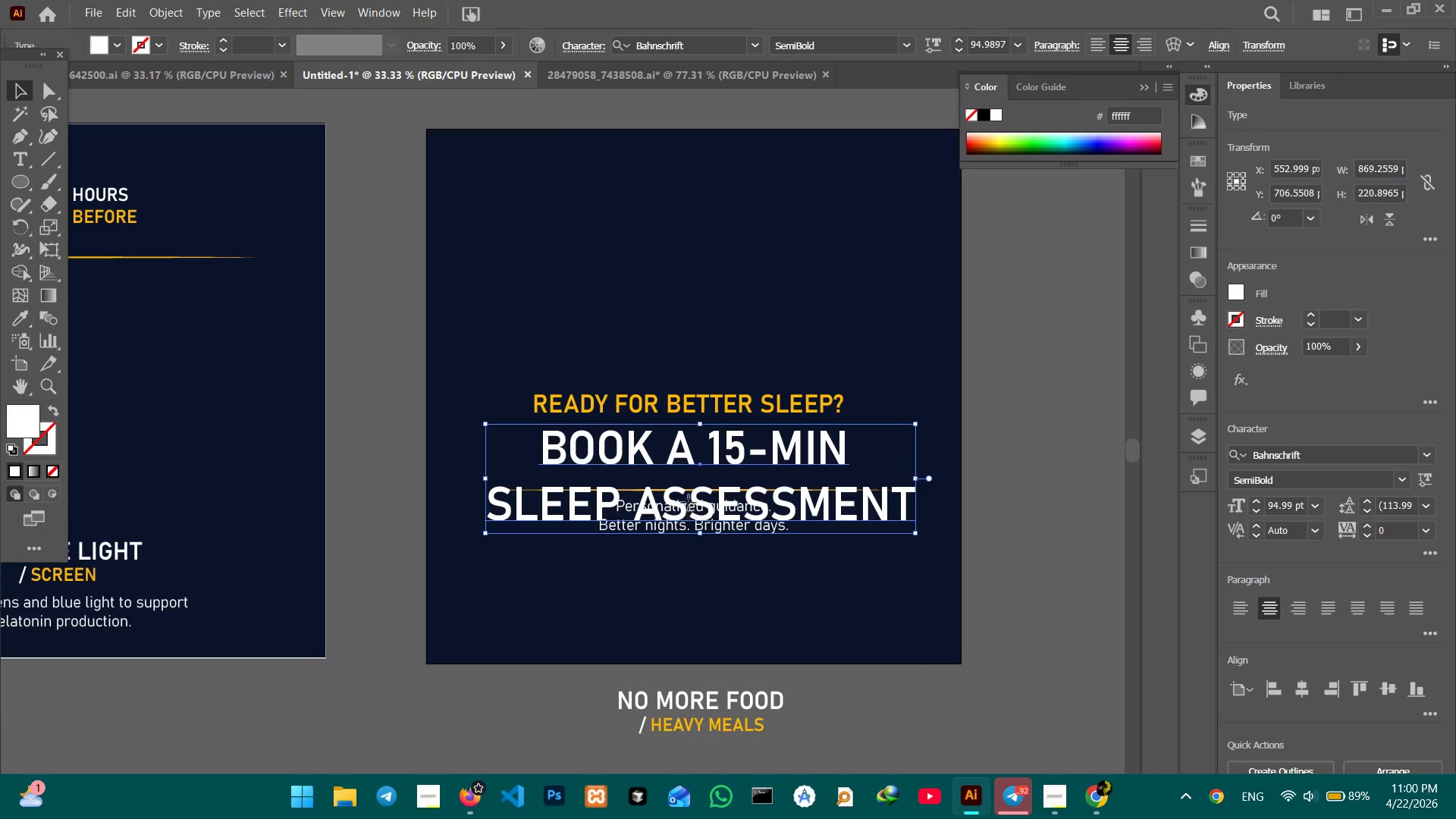 
double_click([689, 503])
 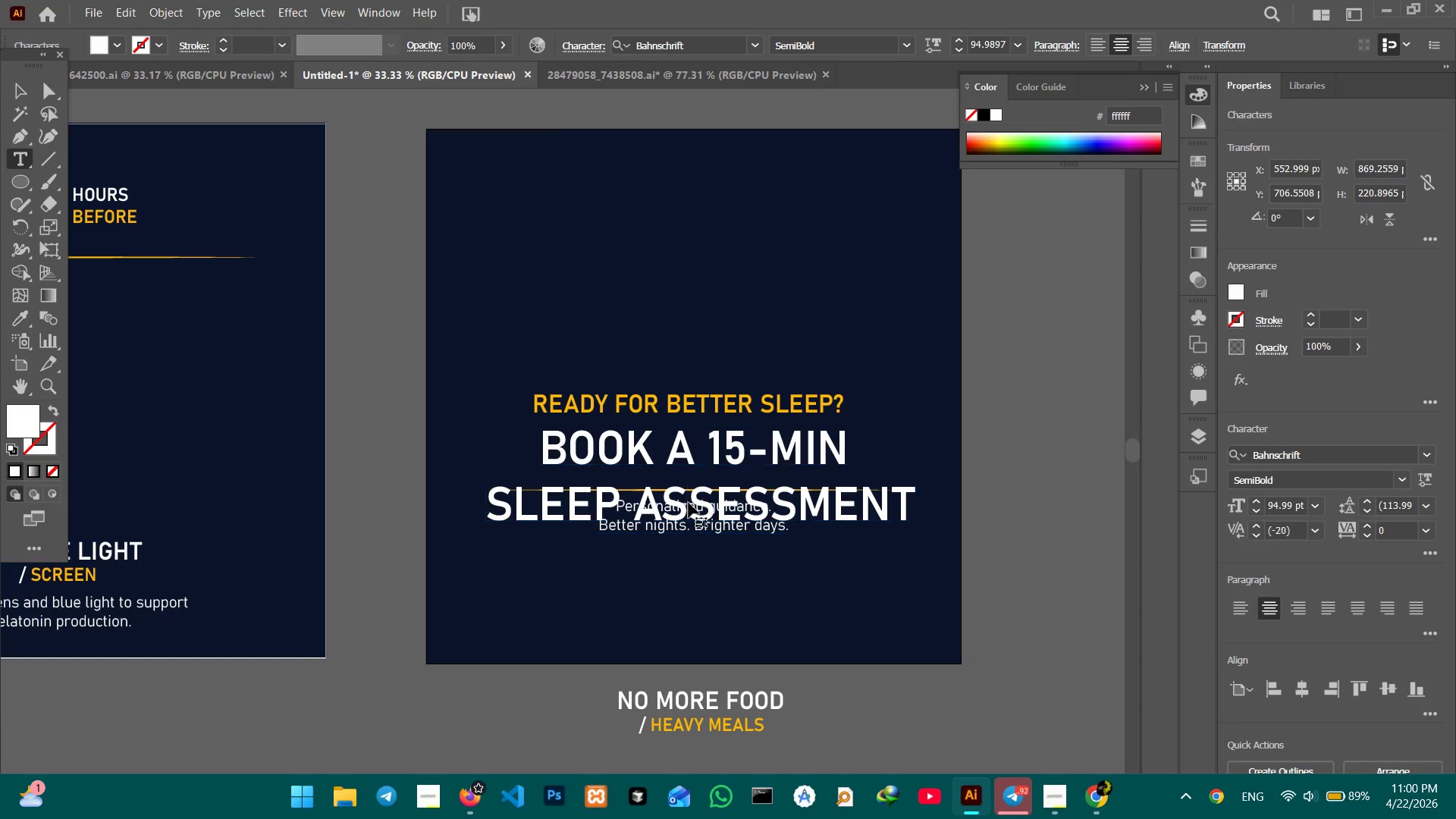 
triple_click([689, 503])
 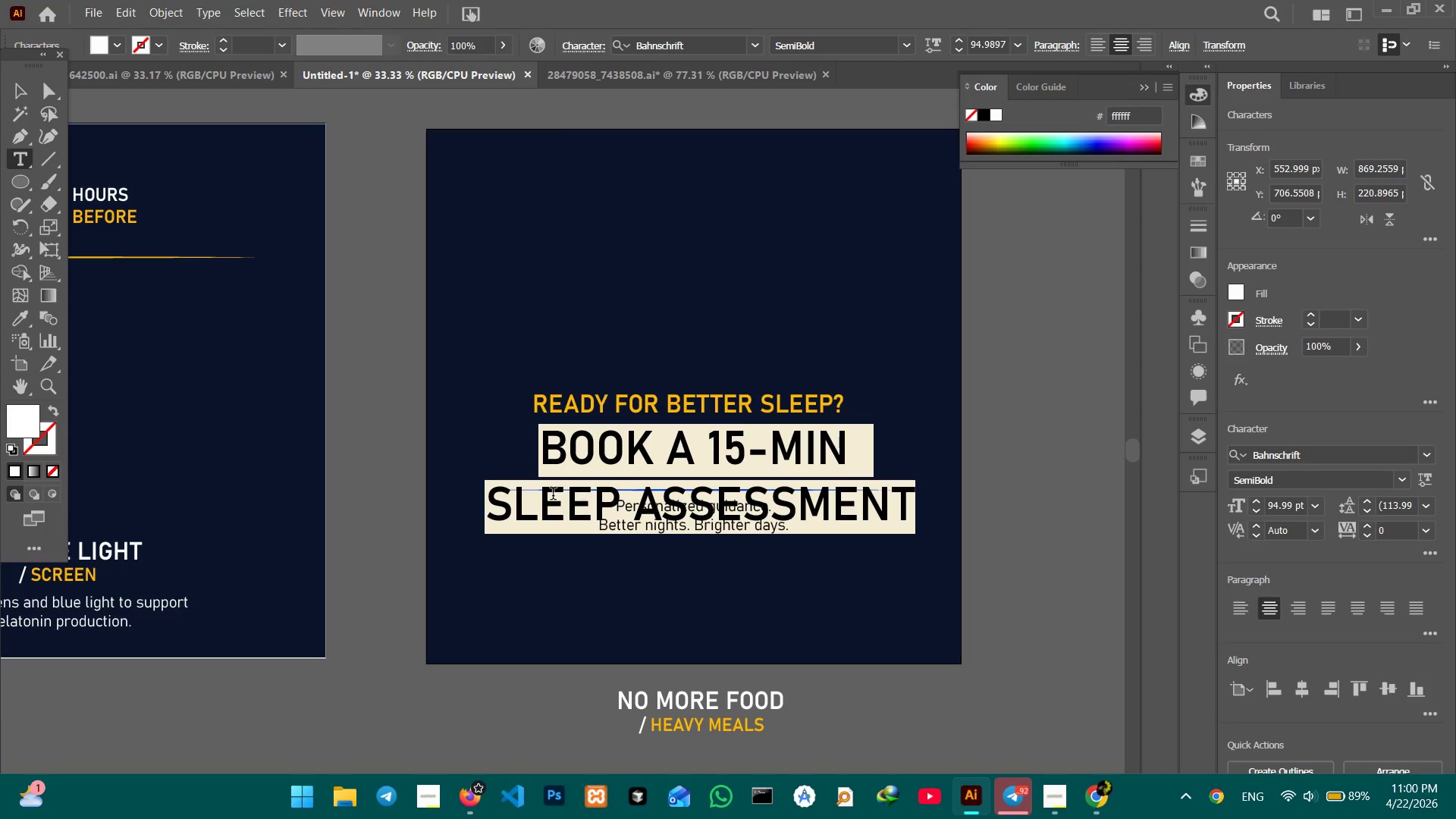 
left_click([520, 496])
 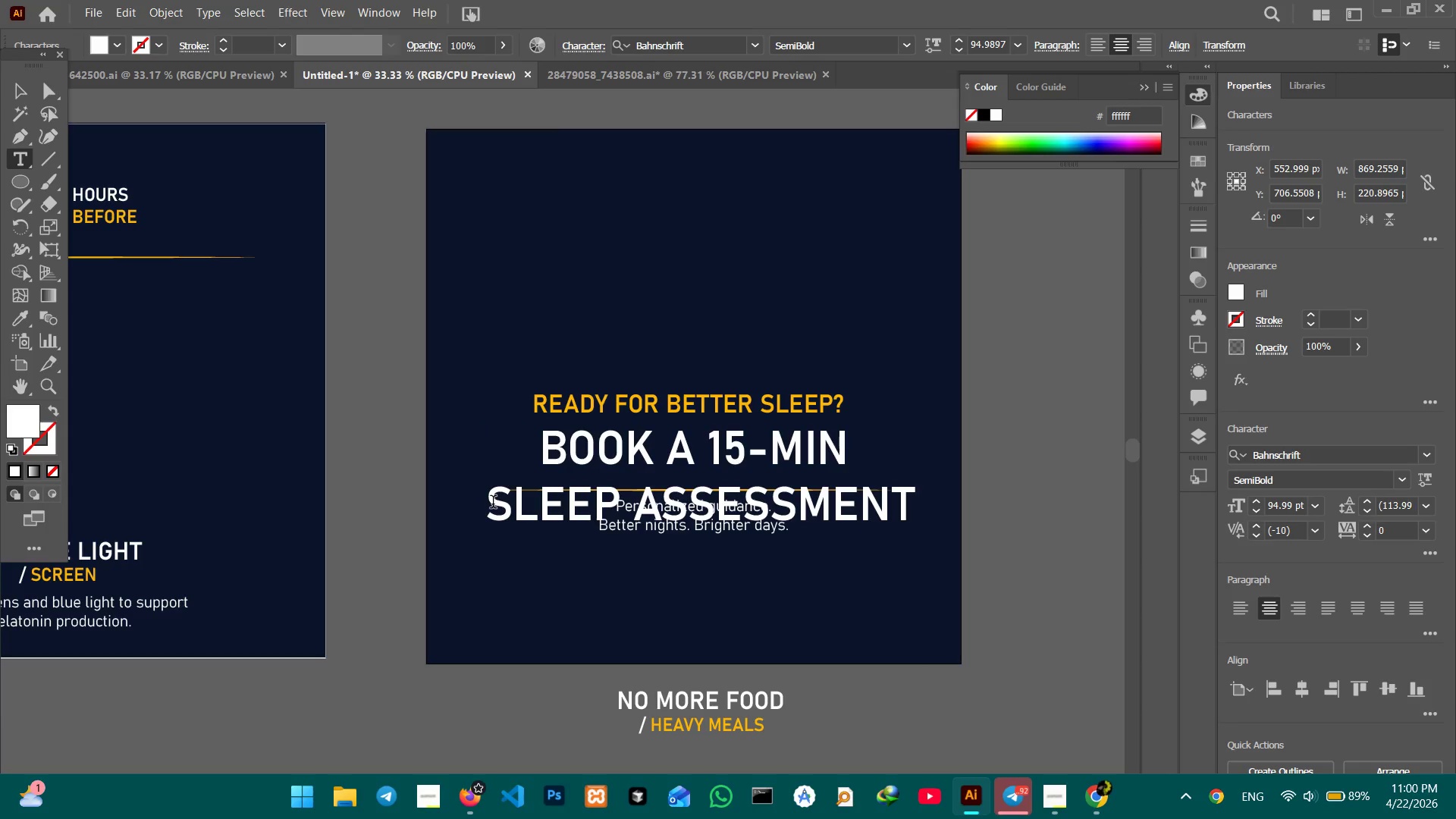 
left_click_drag(start_coordinate=[493, 504], to_coordinate=[984, 524])
 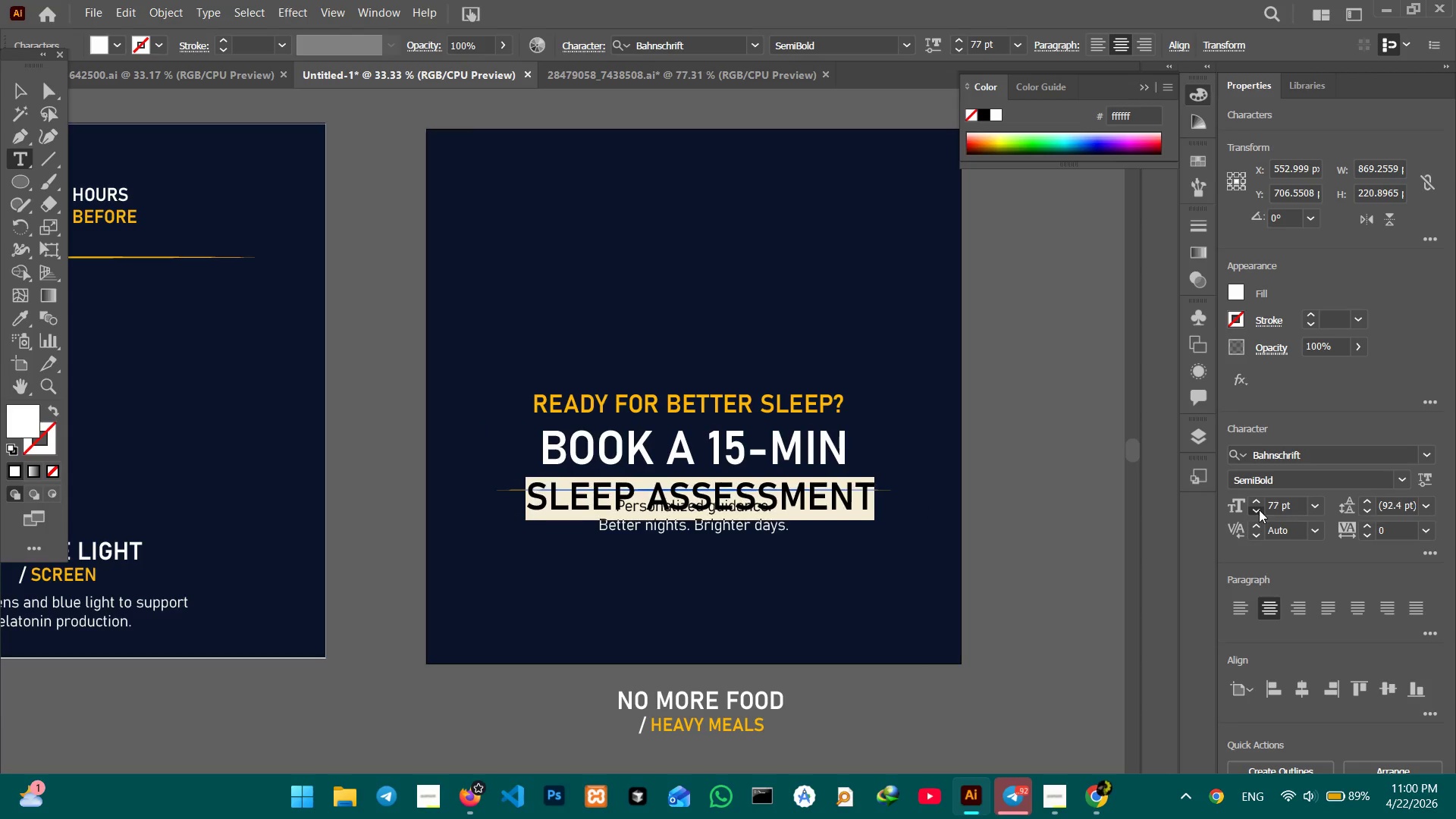 
left_click([1259, 510])
 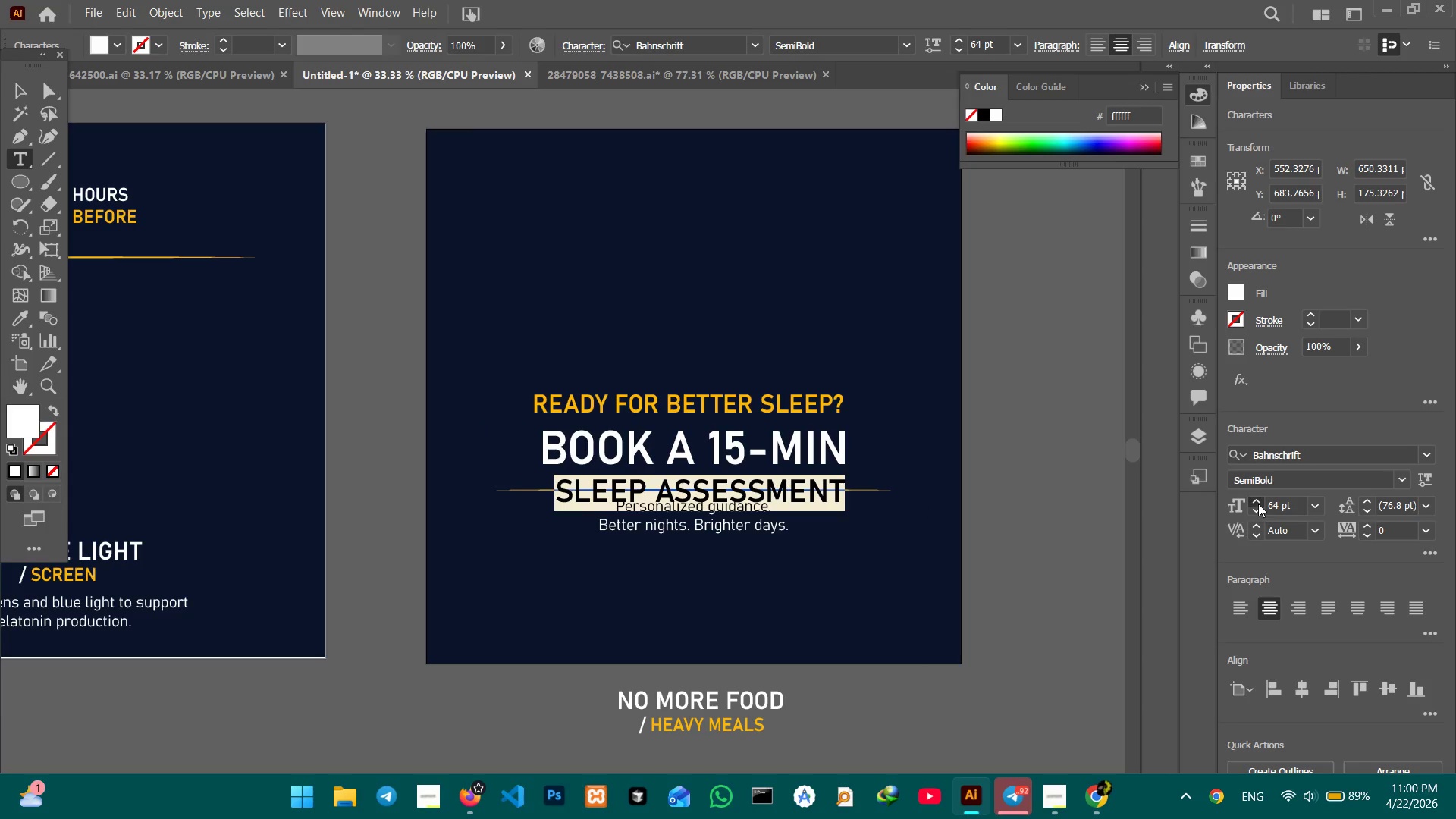 
double_click([1258, 504])
 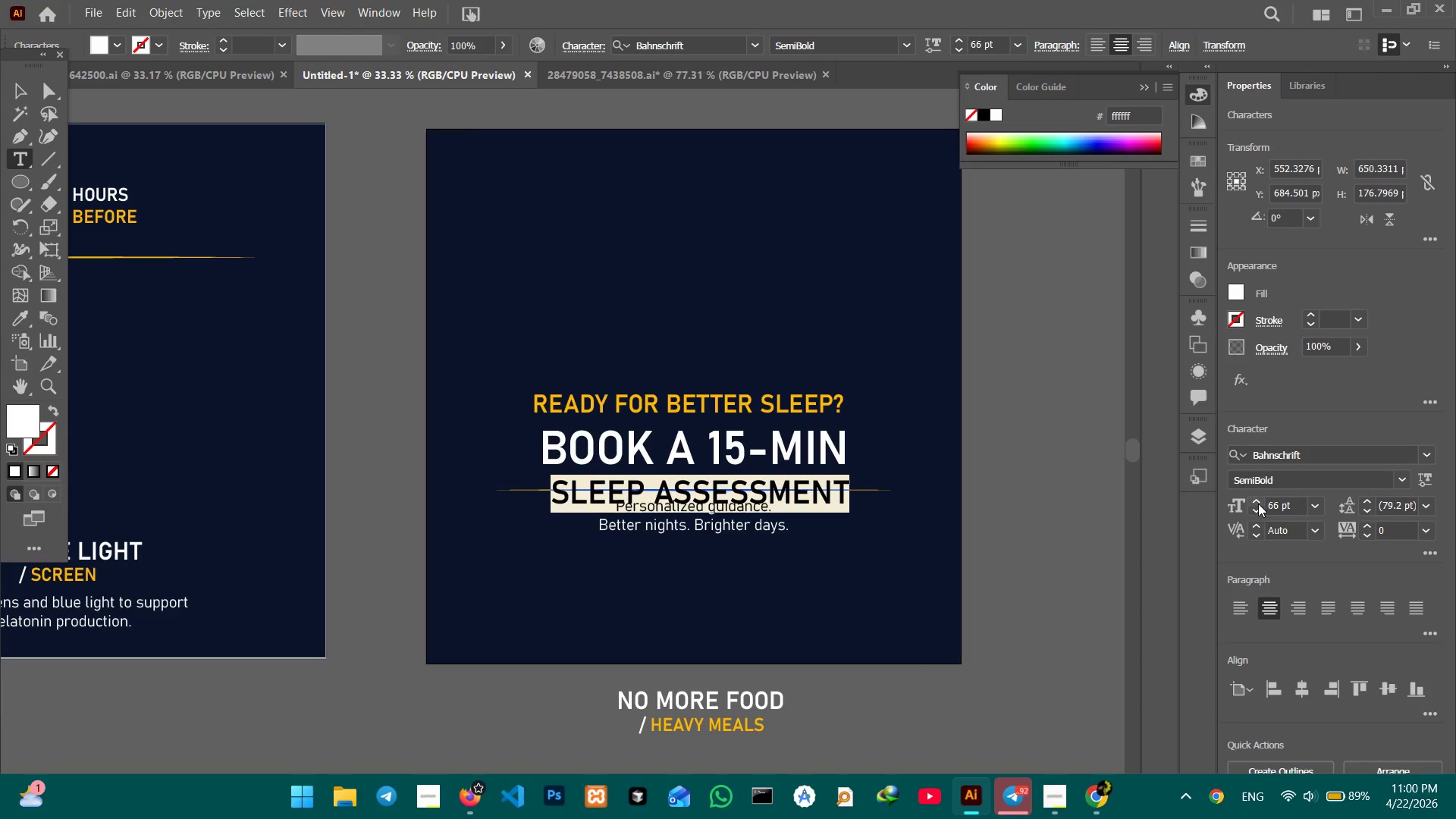 
triple_click([1258, 504])
 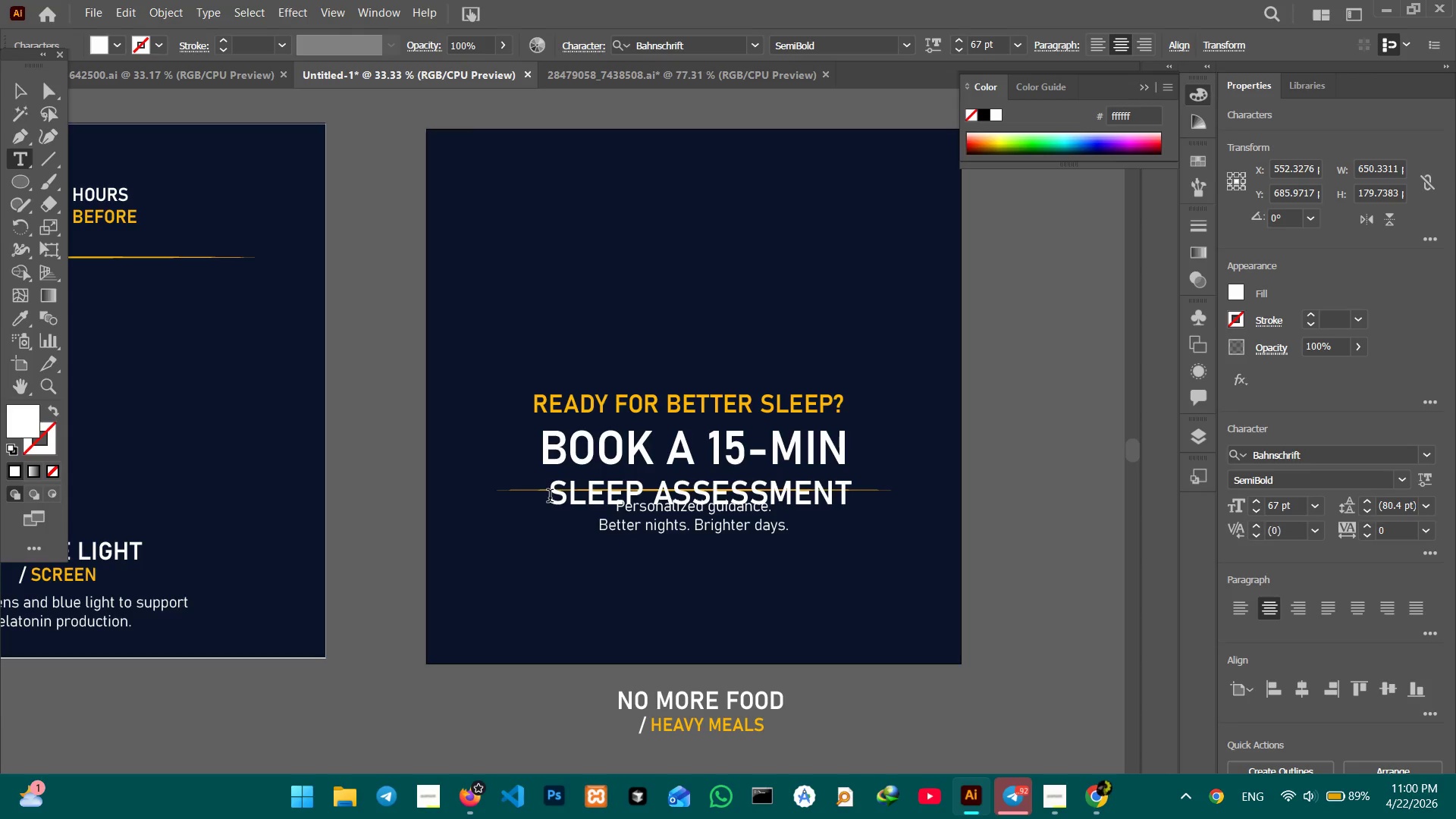 
key(Backspace)
 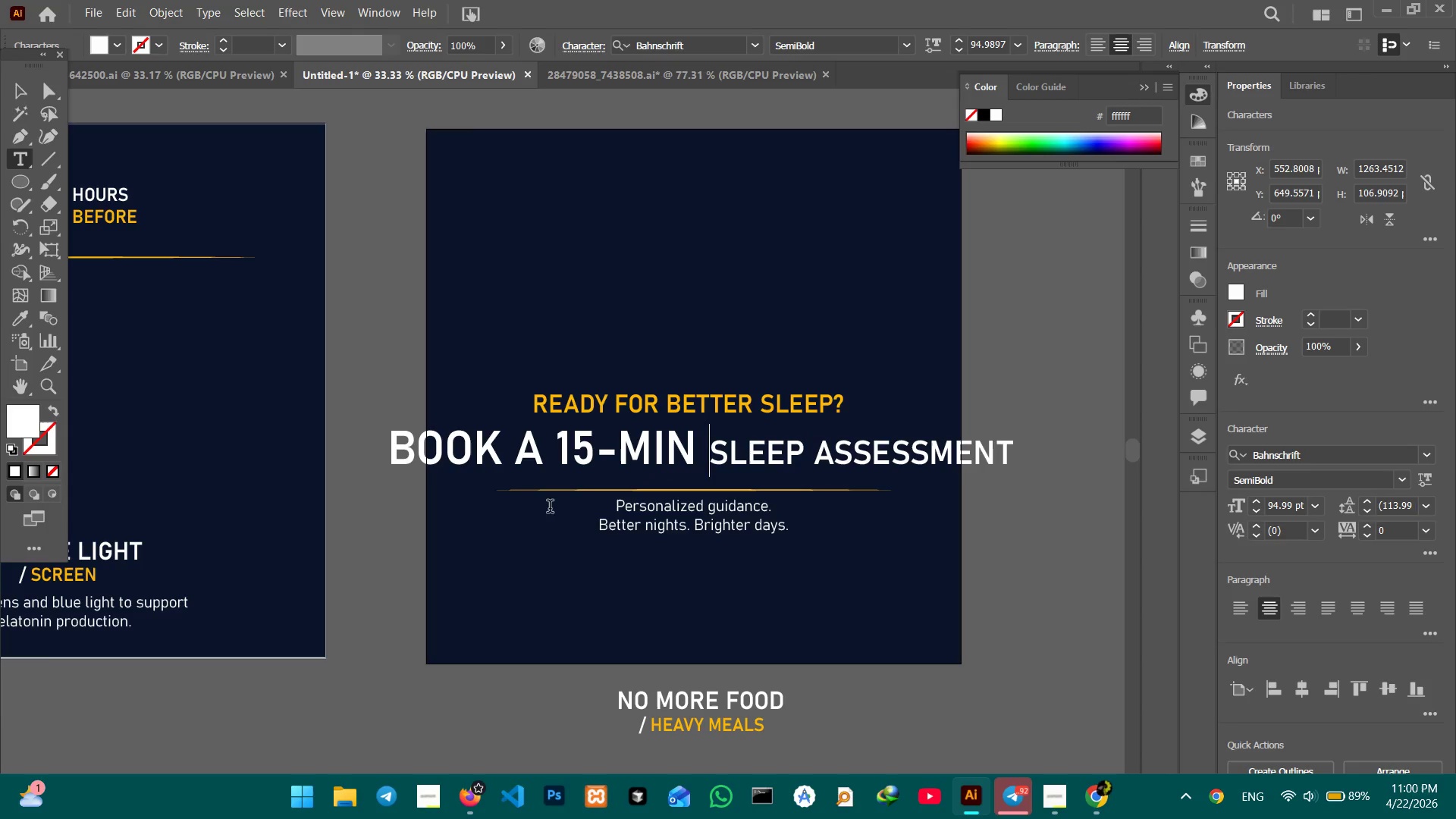 
key(Shift+ShiftRight)
 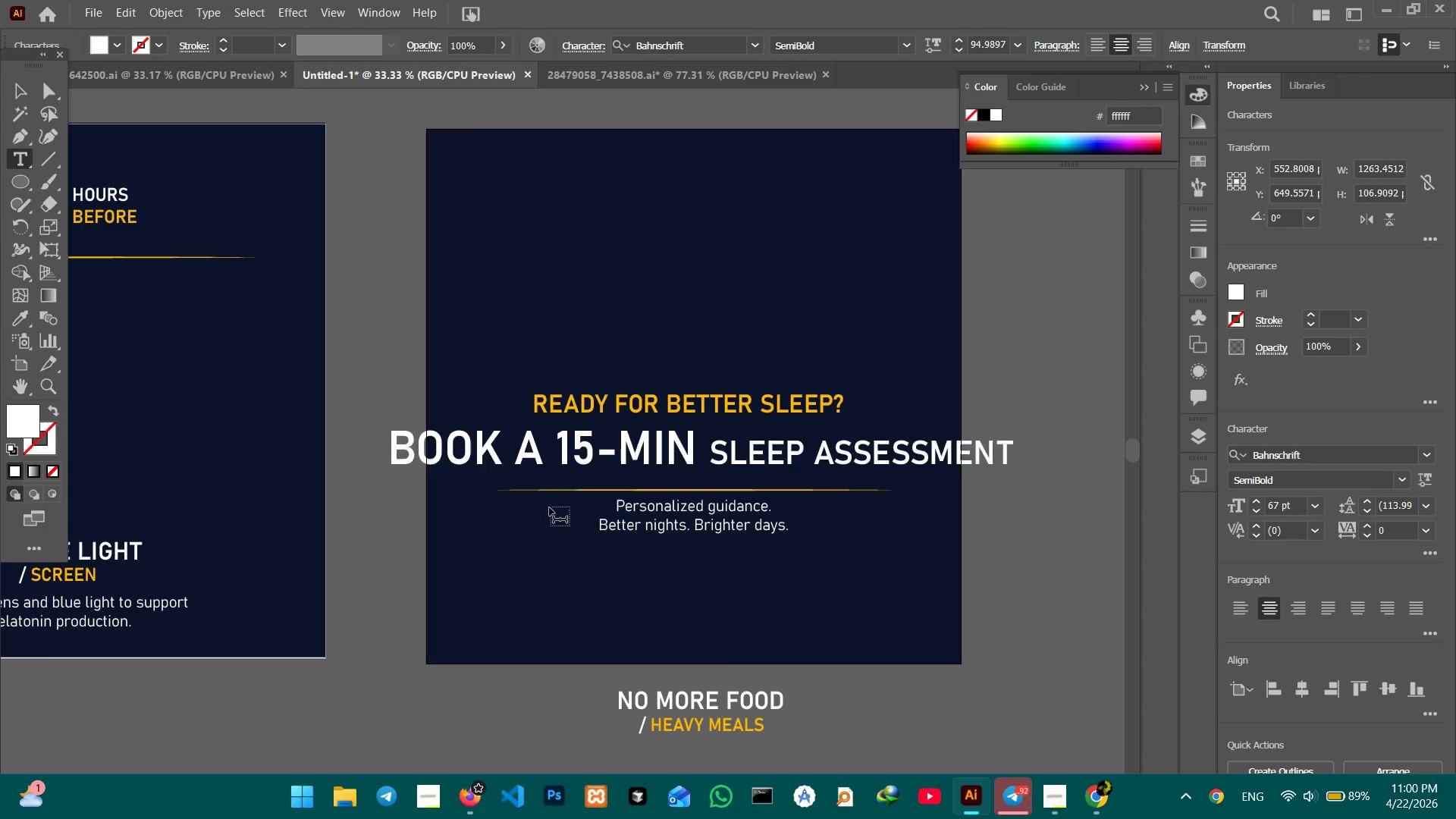 
key(Shift+Enter)
 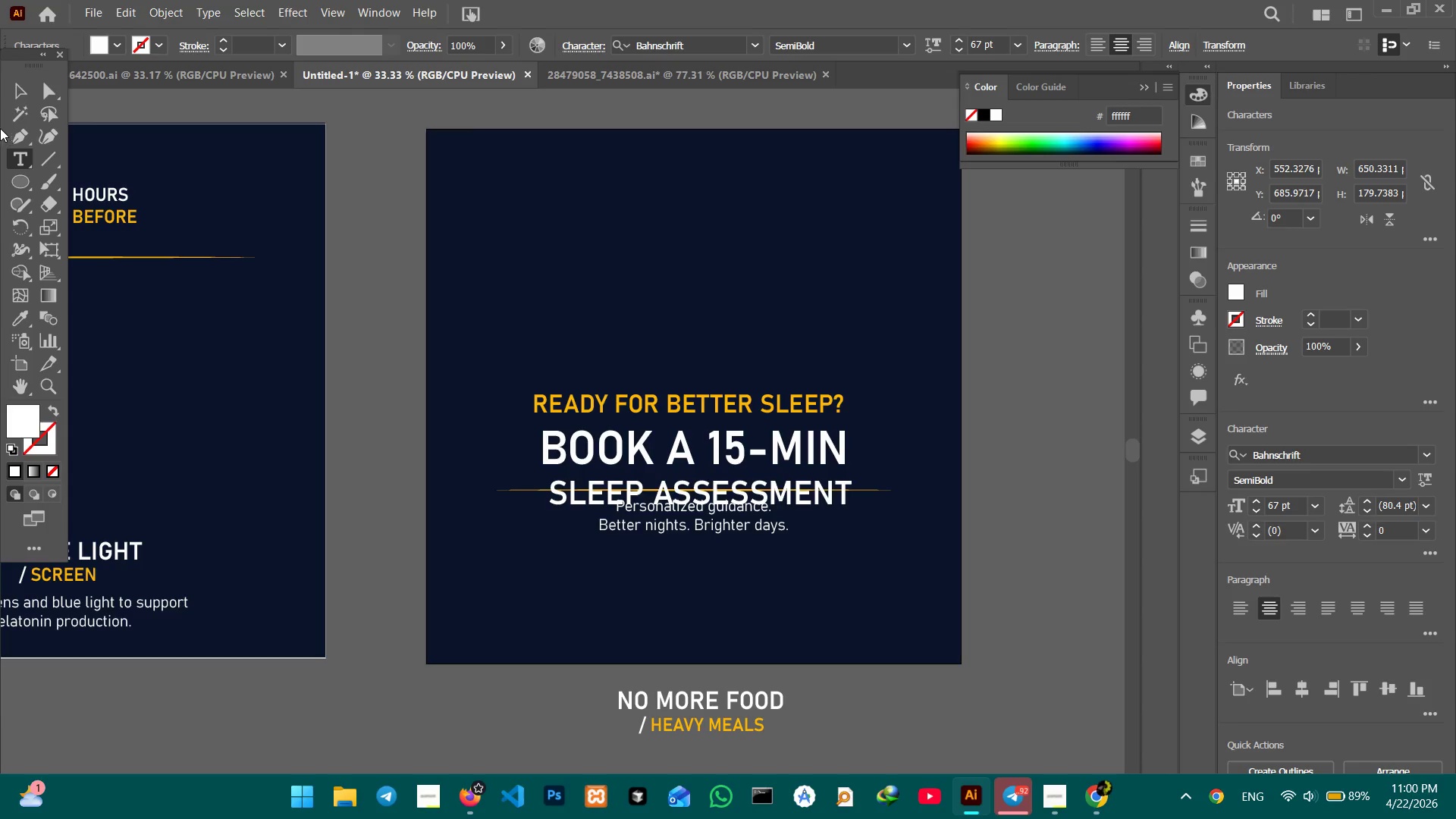 
key(Backspace)
 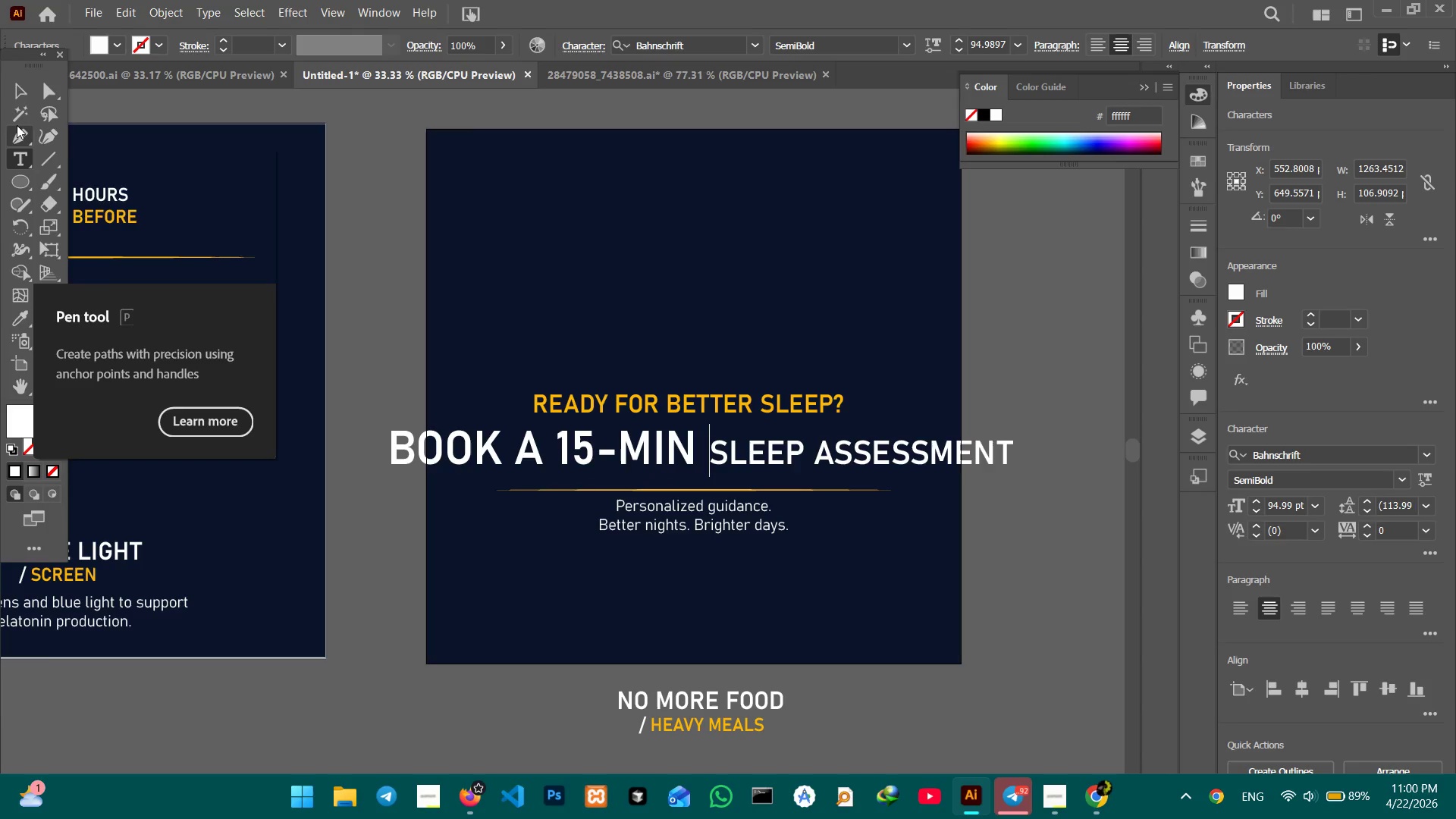 
key(Backspace)
 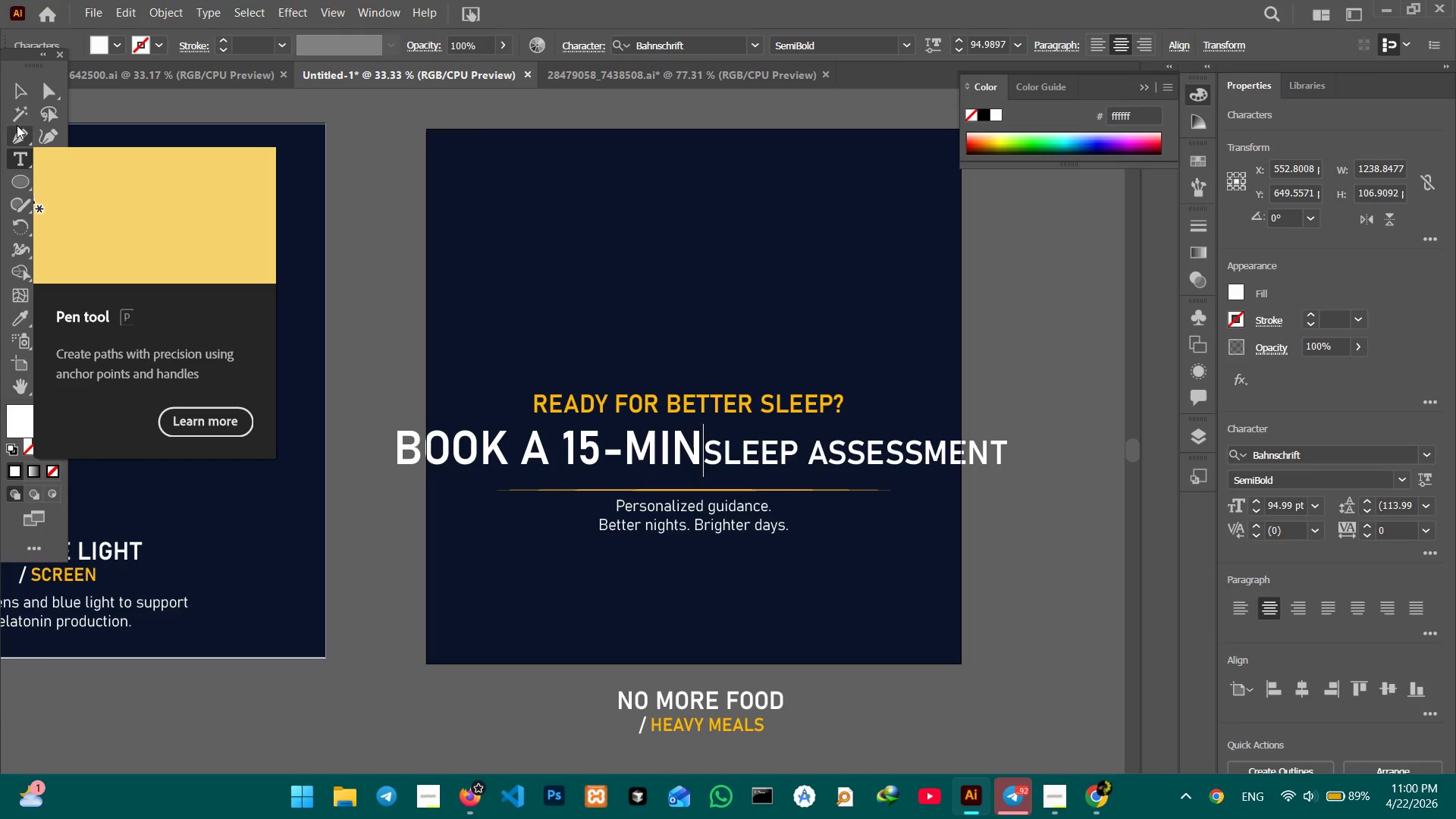 
key(Shift+ShiftRight)
 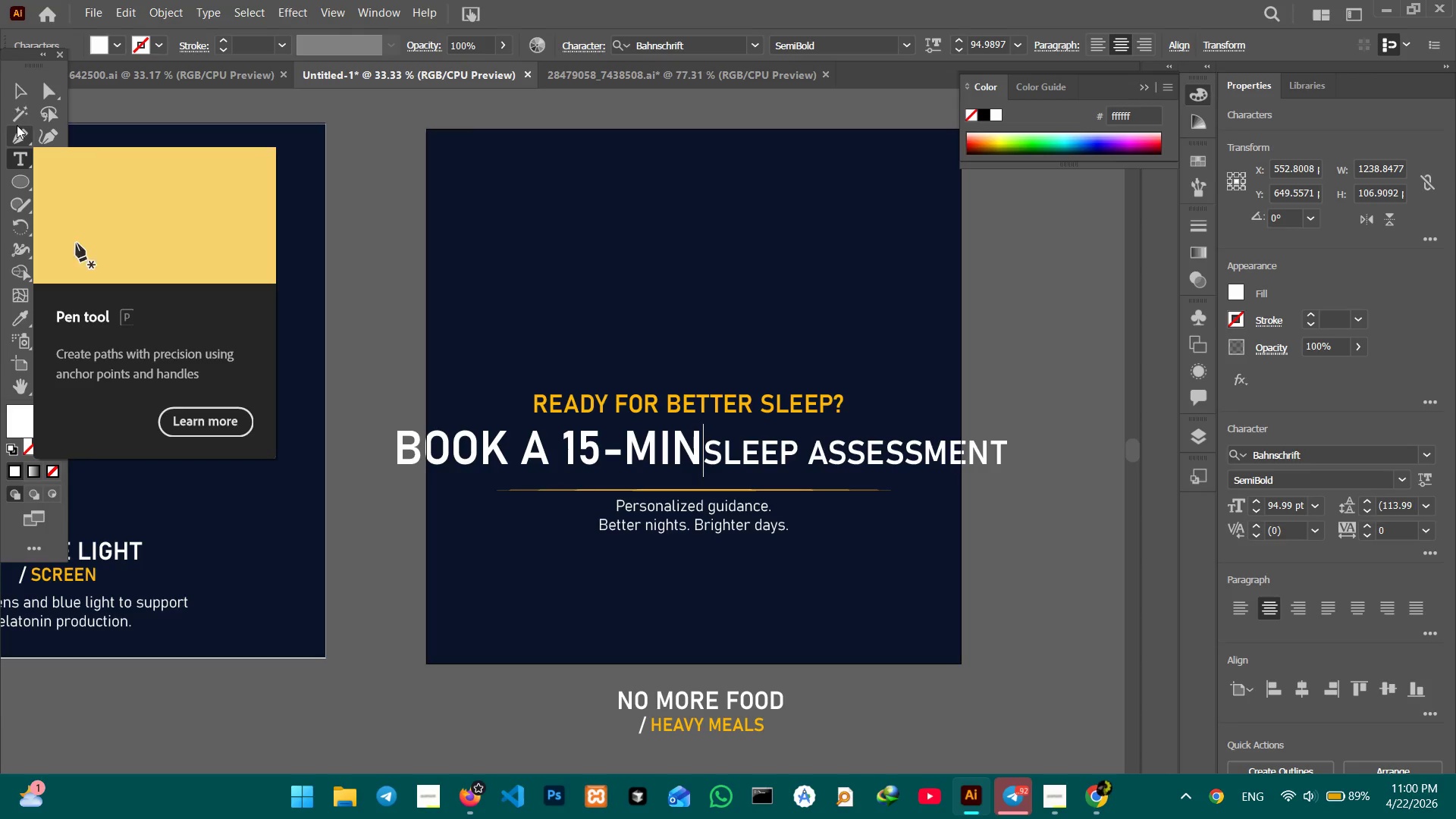 
key(Shift+Enter)
 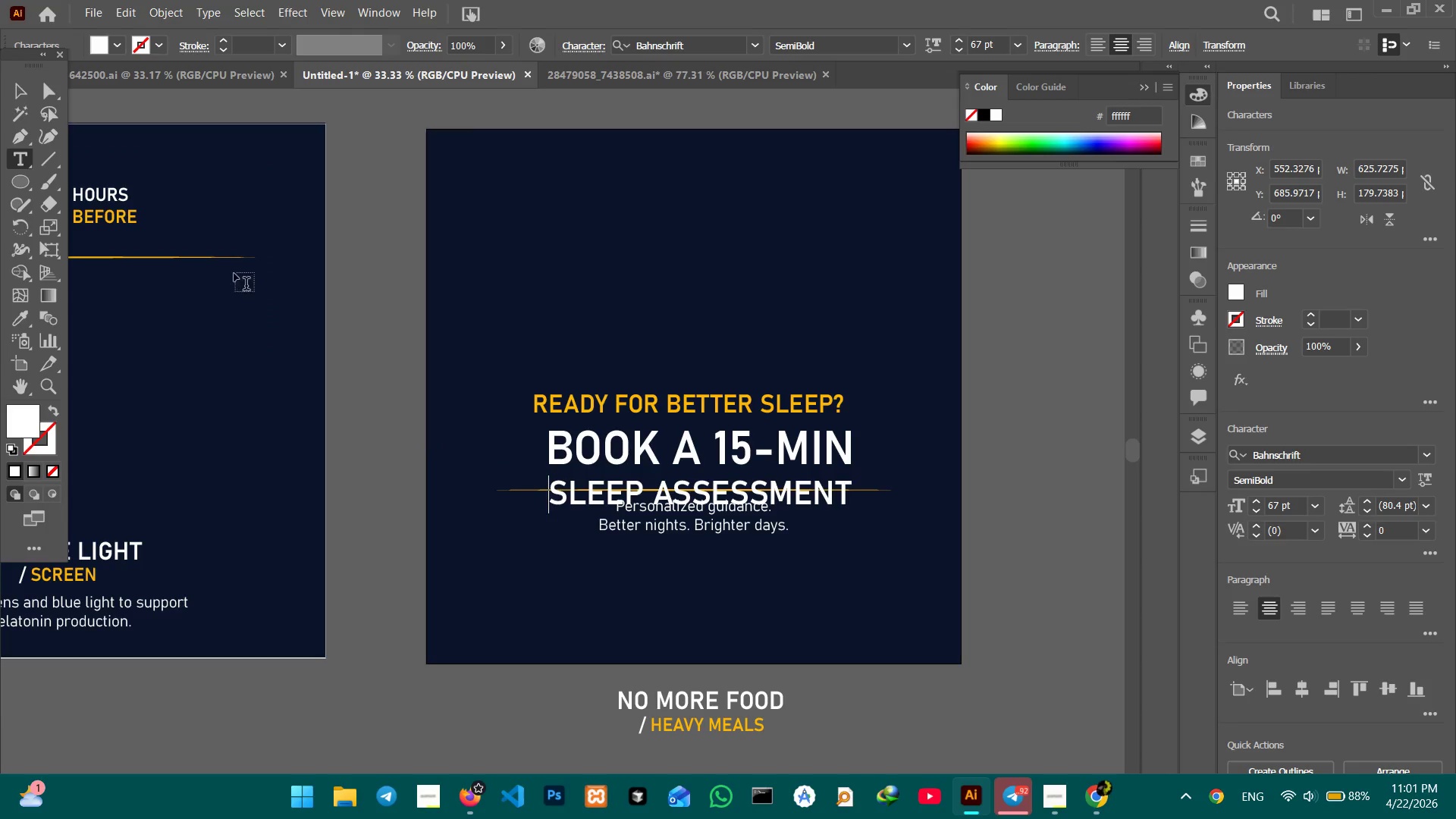 
left_click_drag(start_coordinate=[554, 496], to_coordinate=[873, 507])
 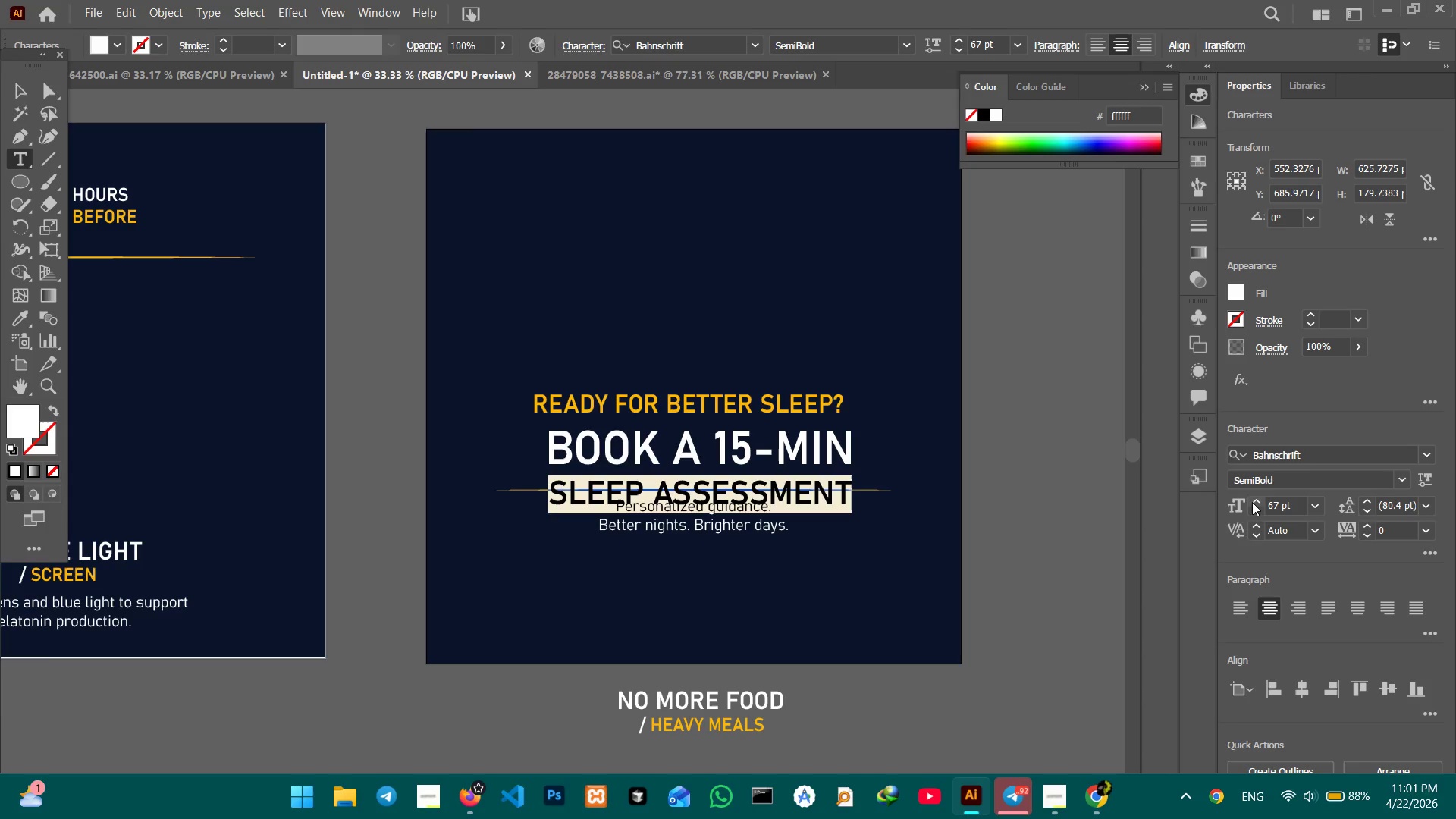 
left_click([1252, 502])
 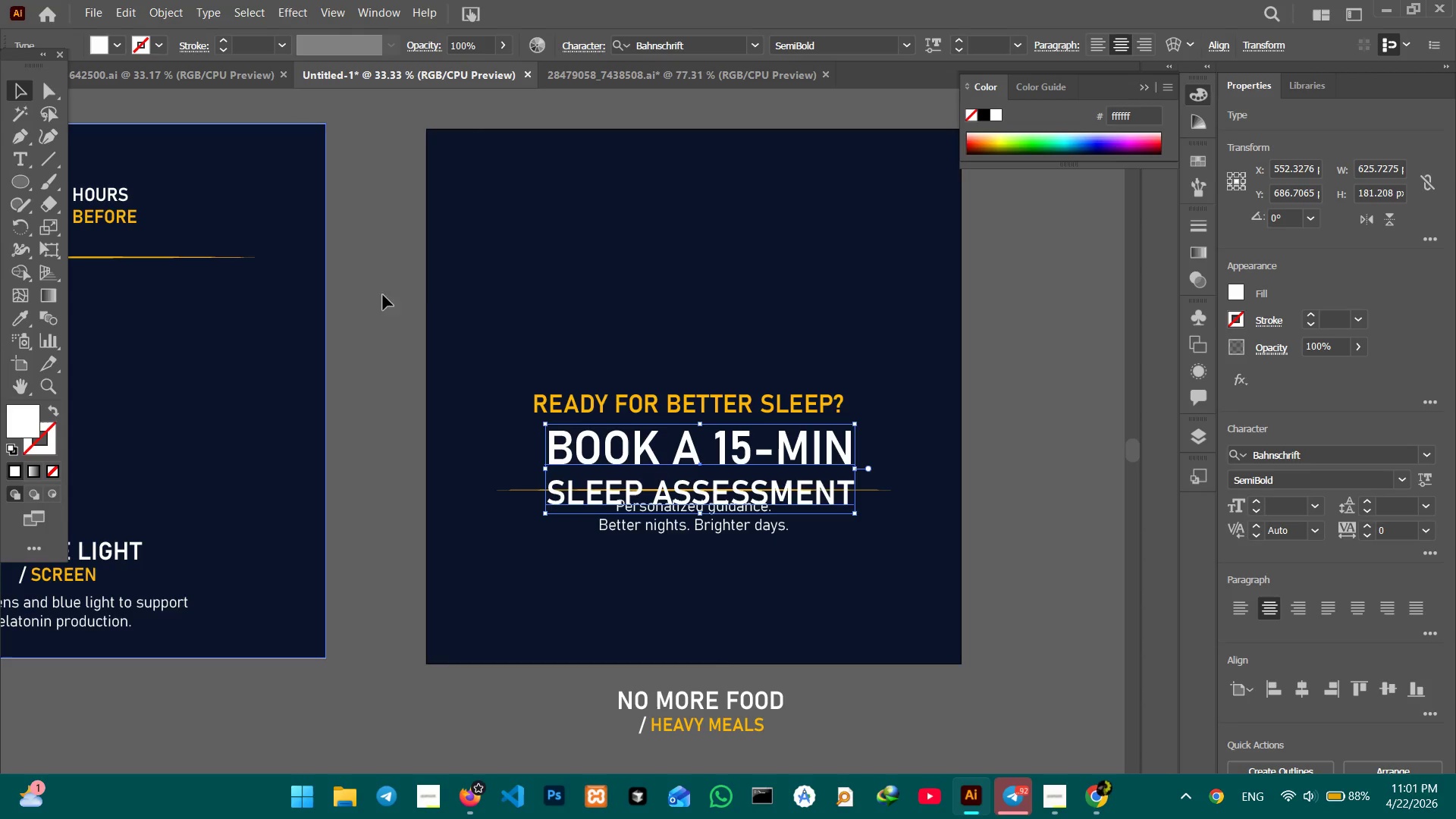 
left_click_drag(start_coordinate=[650, 413], to_coordinate=[654, 350])
 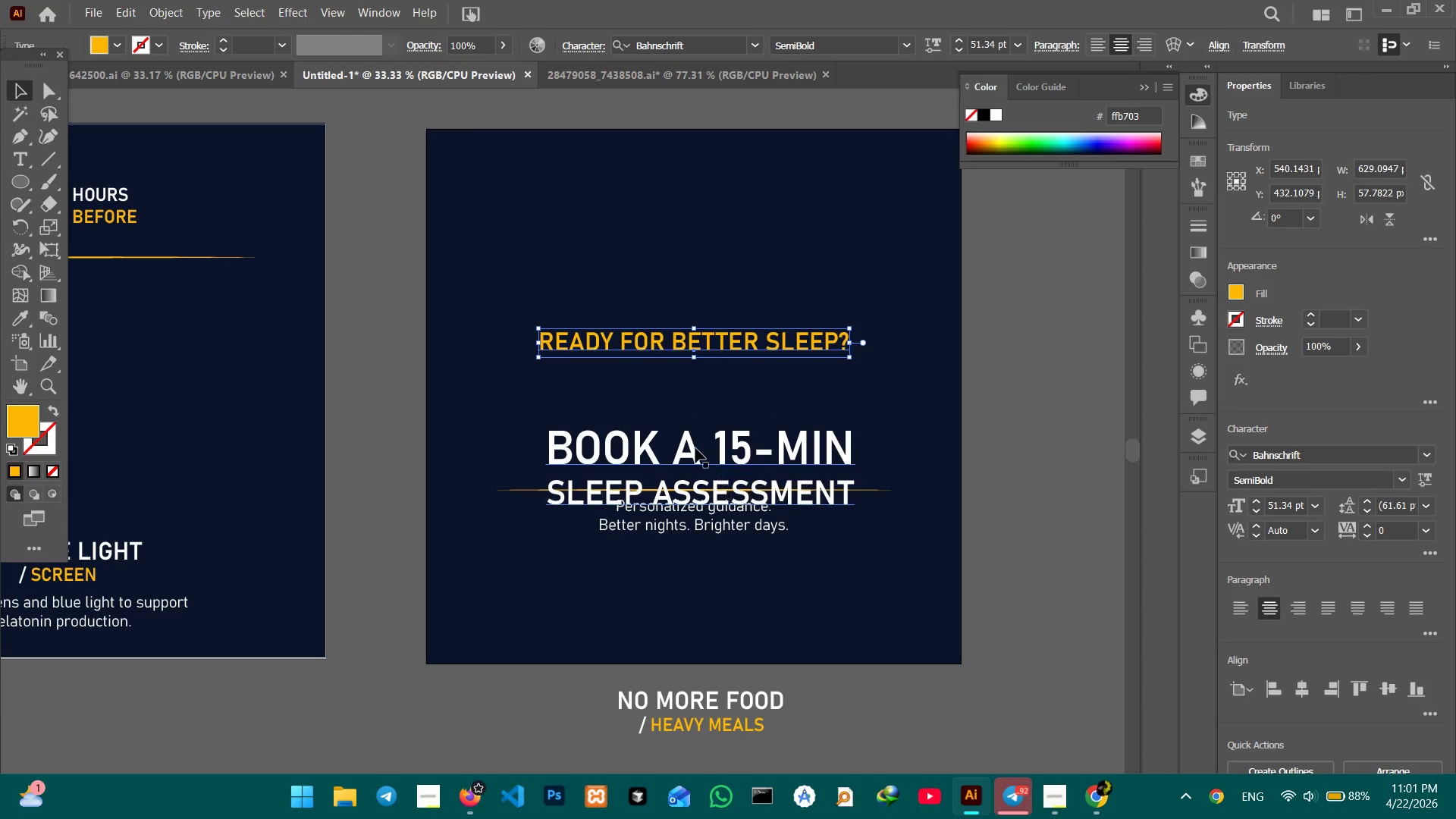 
left_click([695, 451])
 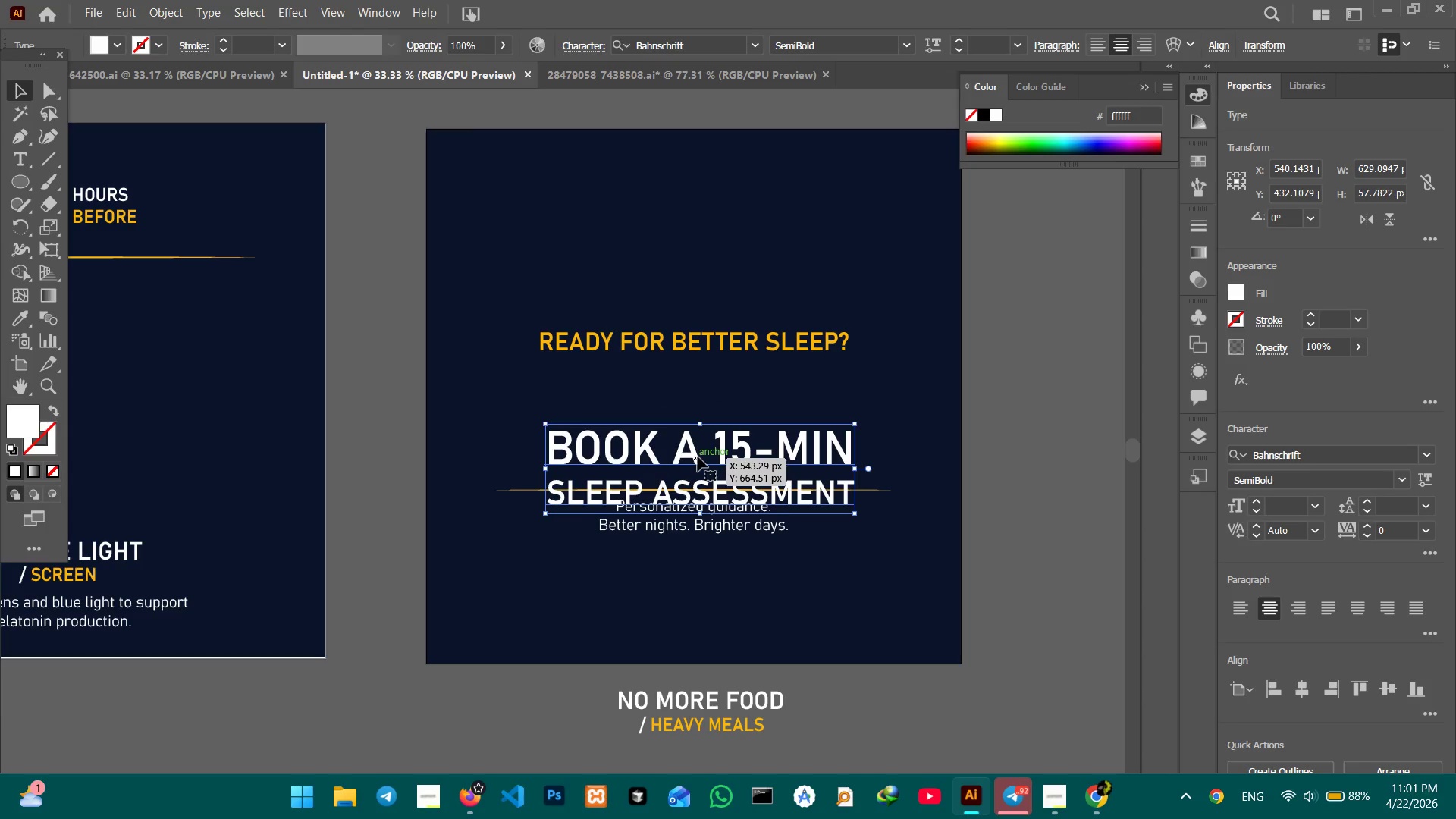 
left_click_drag(start_coordinate=[698, 457], to_coordinate=[697, 429])
 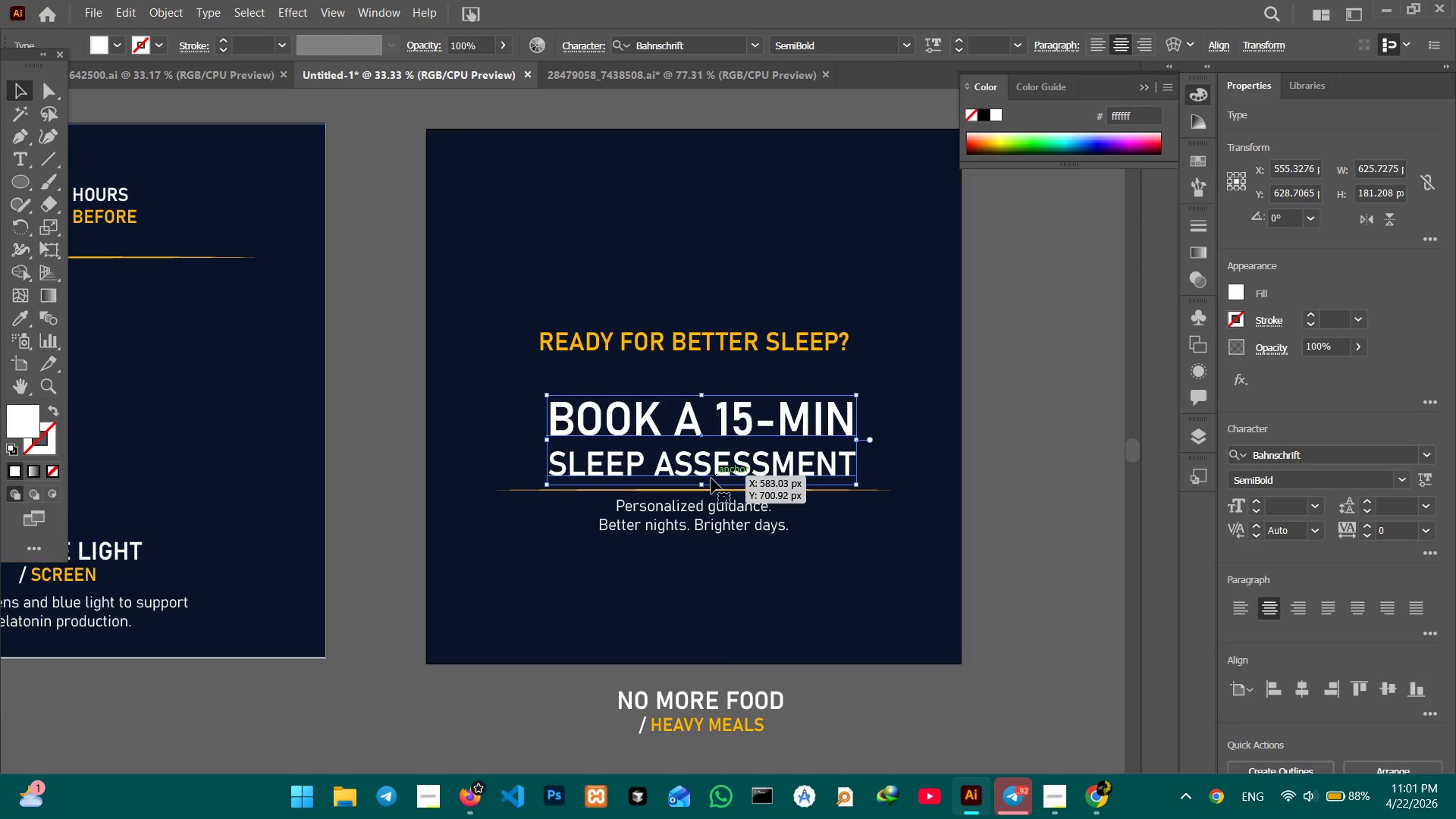 
left_click([1361, 513])
 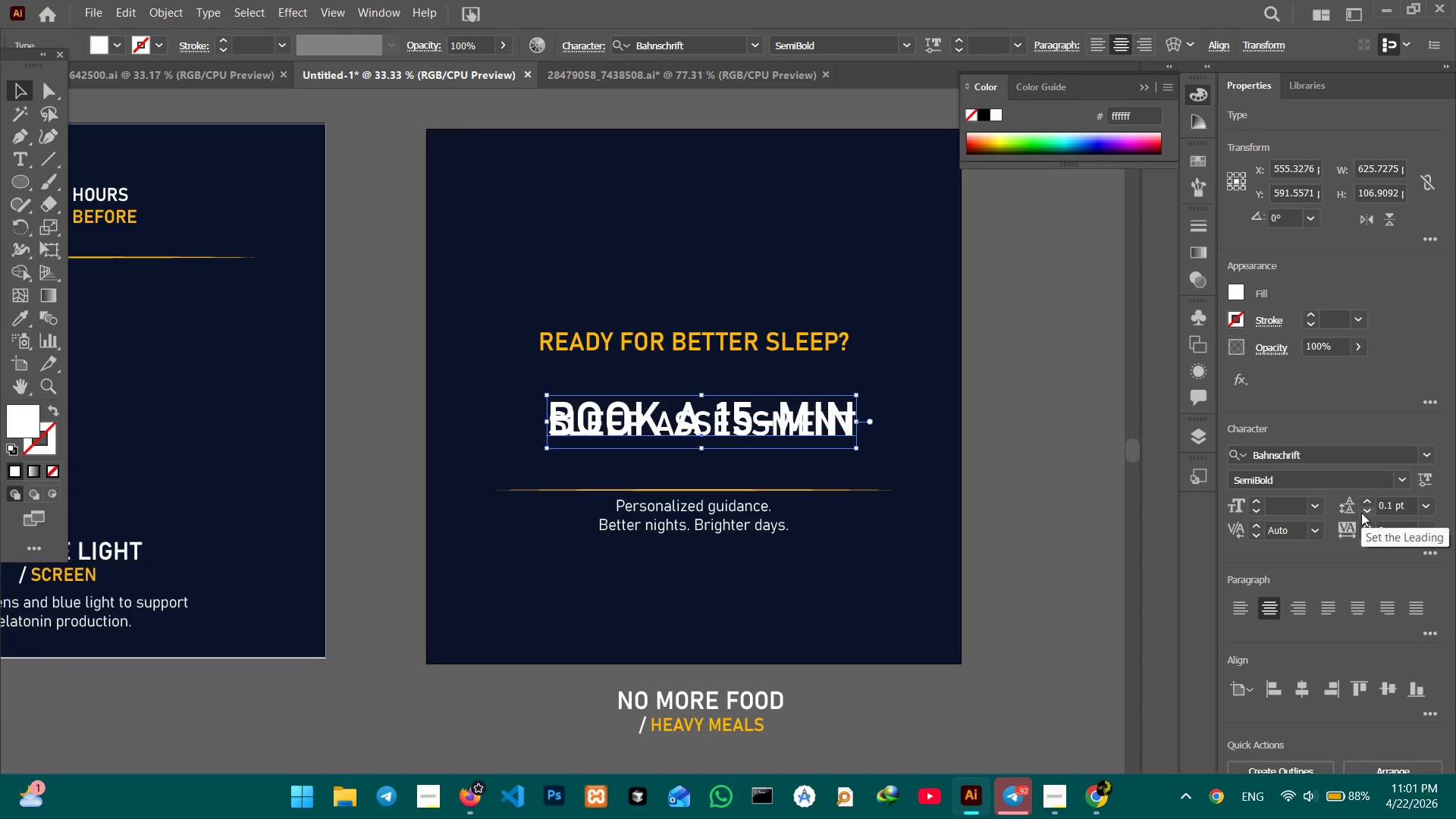 
key(Control+Z)
 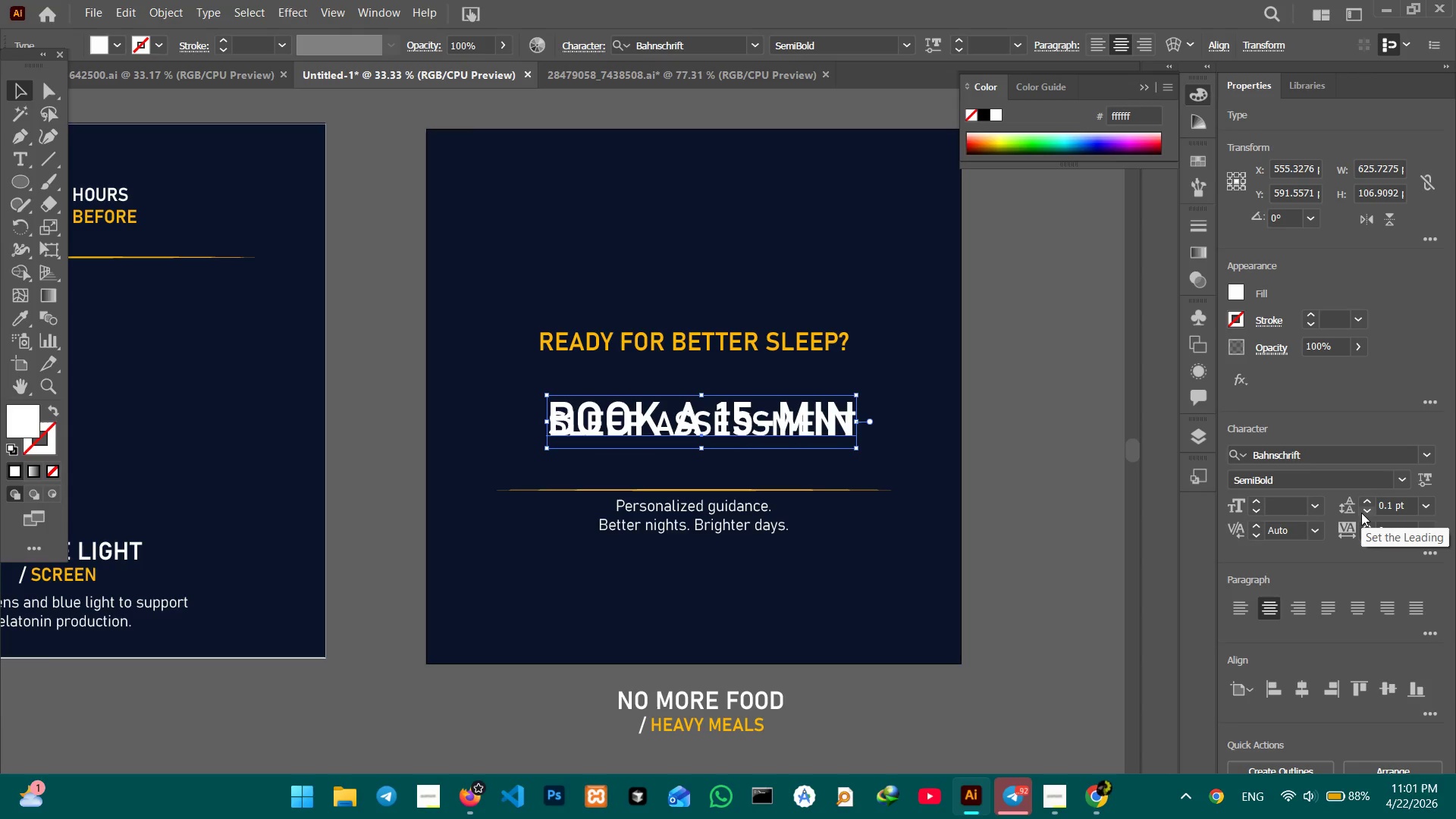 
key(Control+Z)
 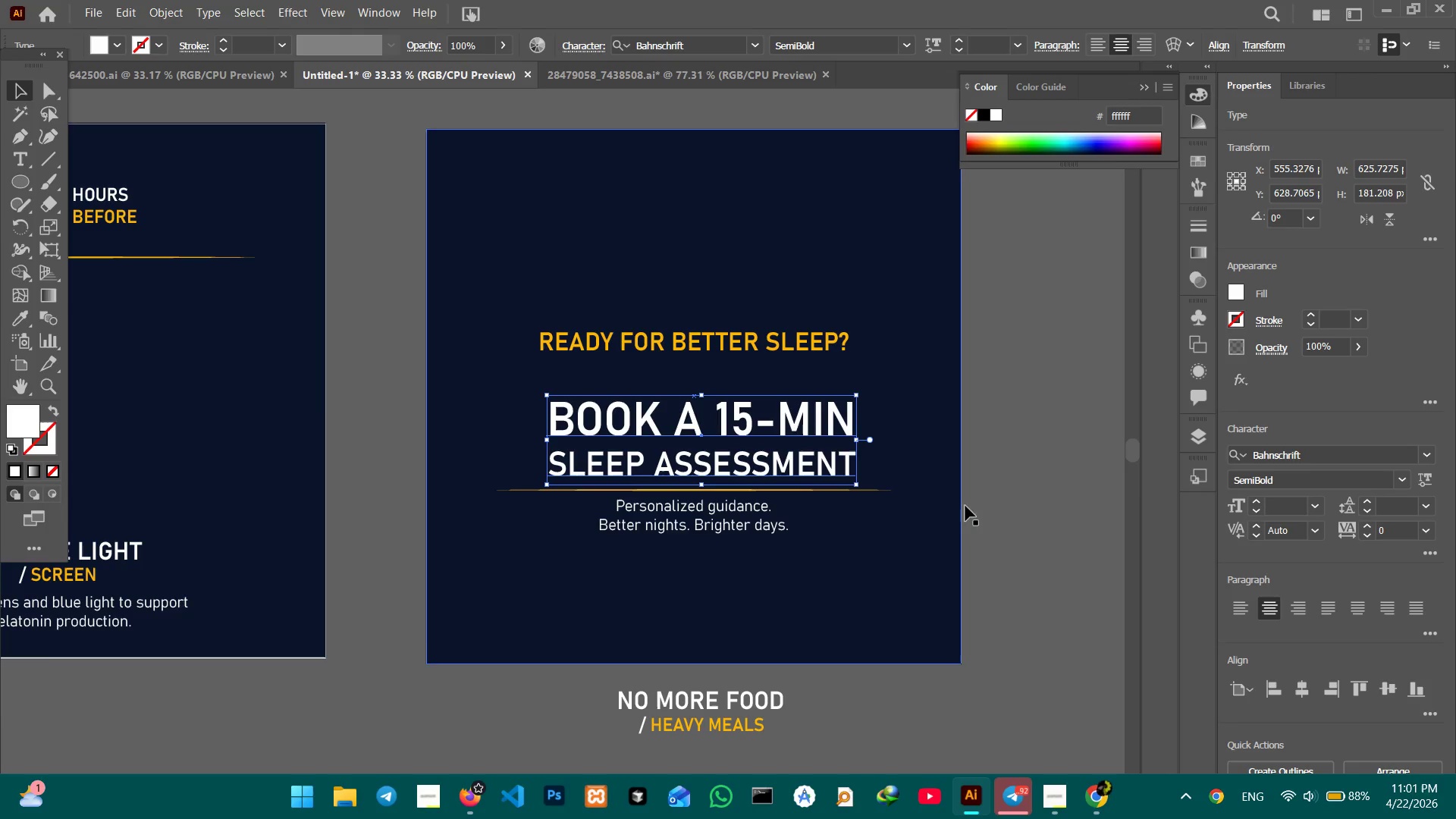 
left_click([1025, 498])
 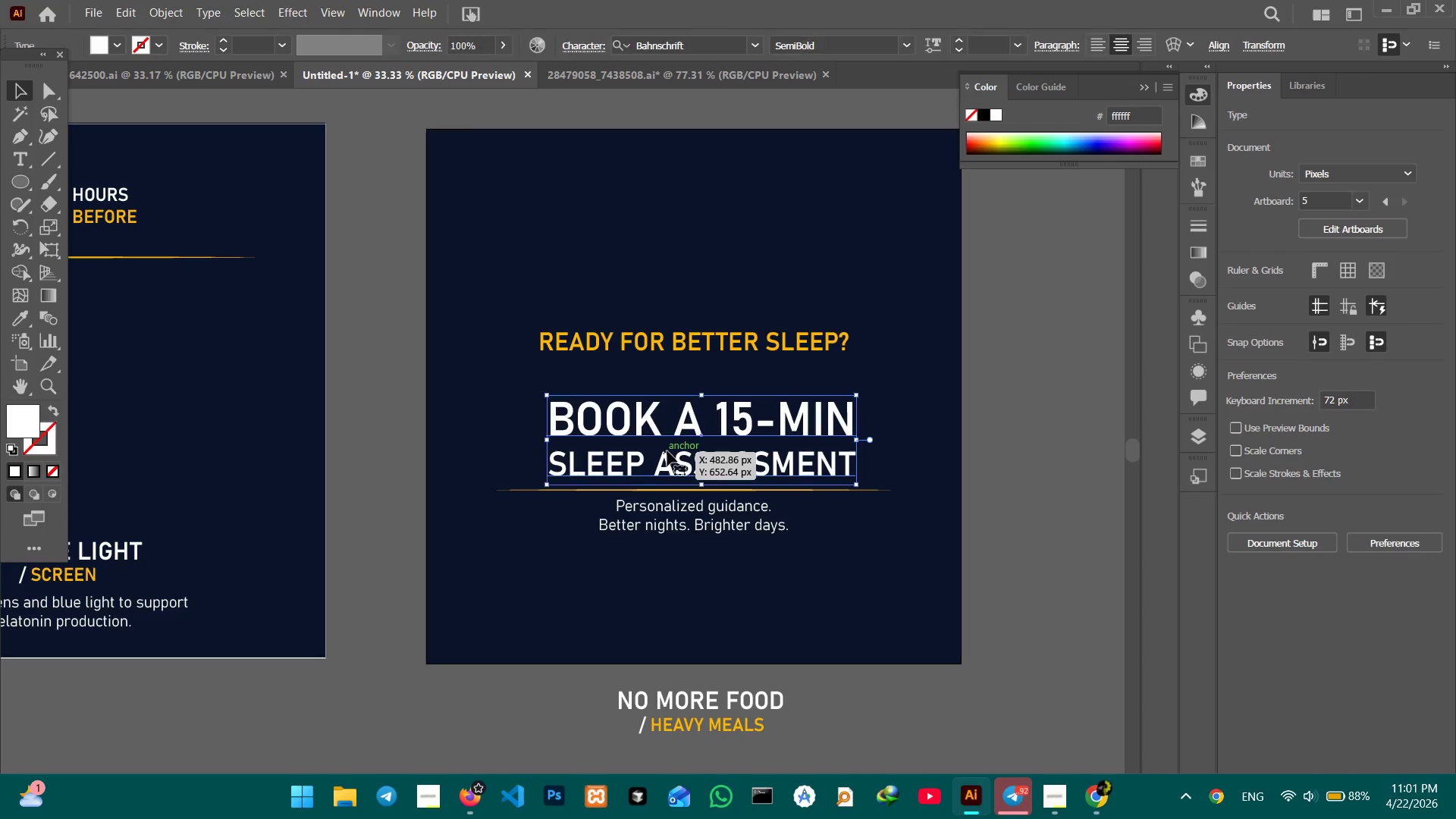 
double_click([677, 463])
 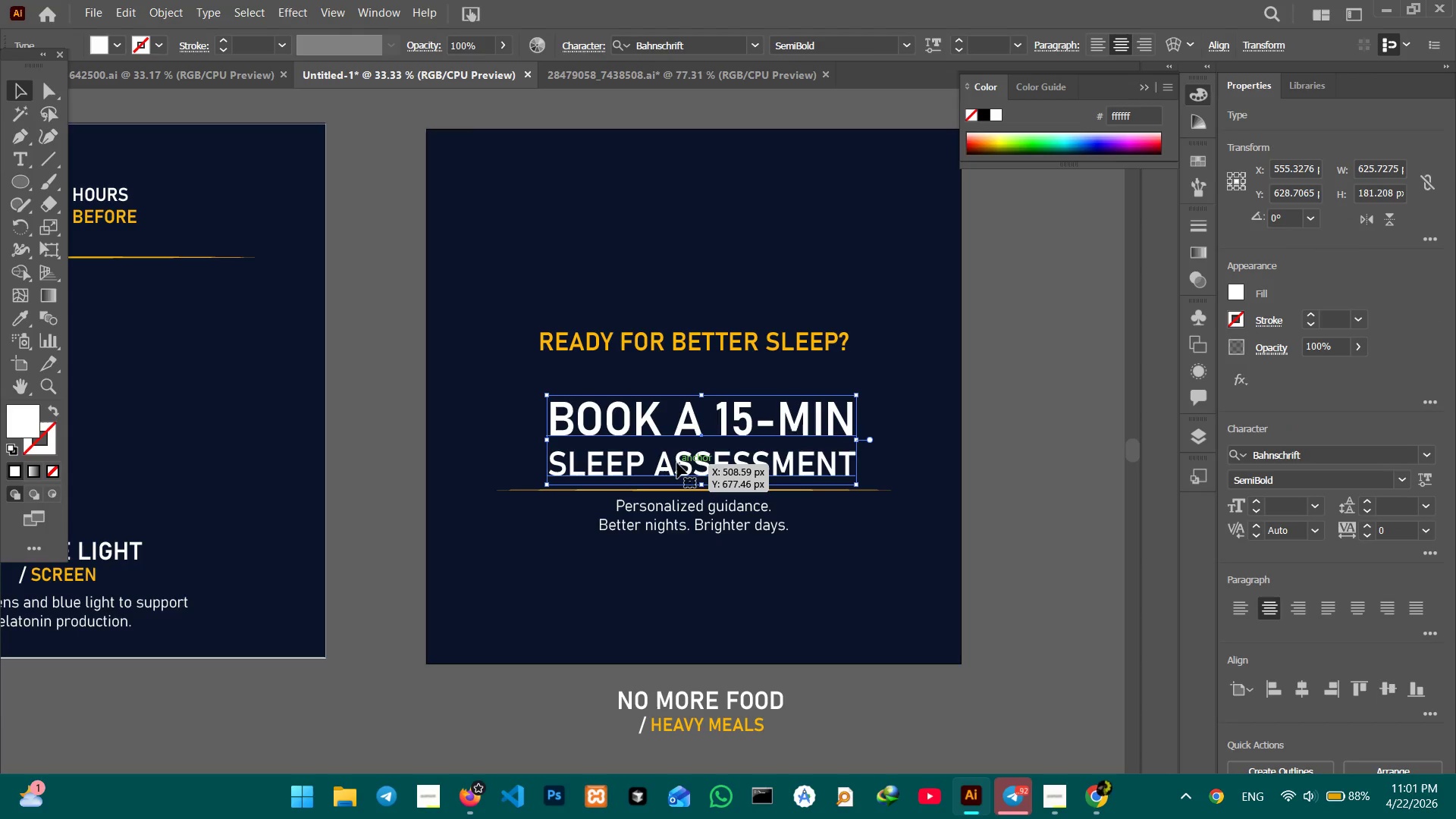 
triple_click([677, 463])
 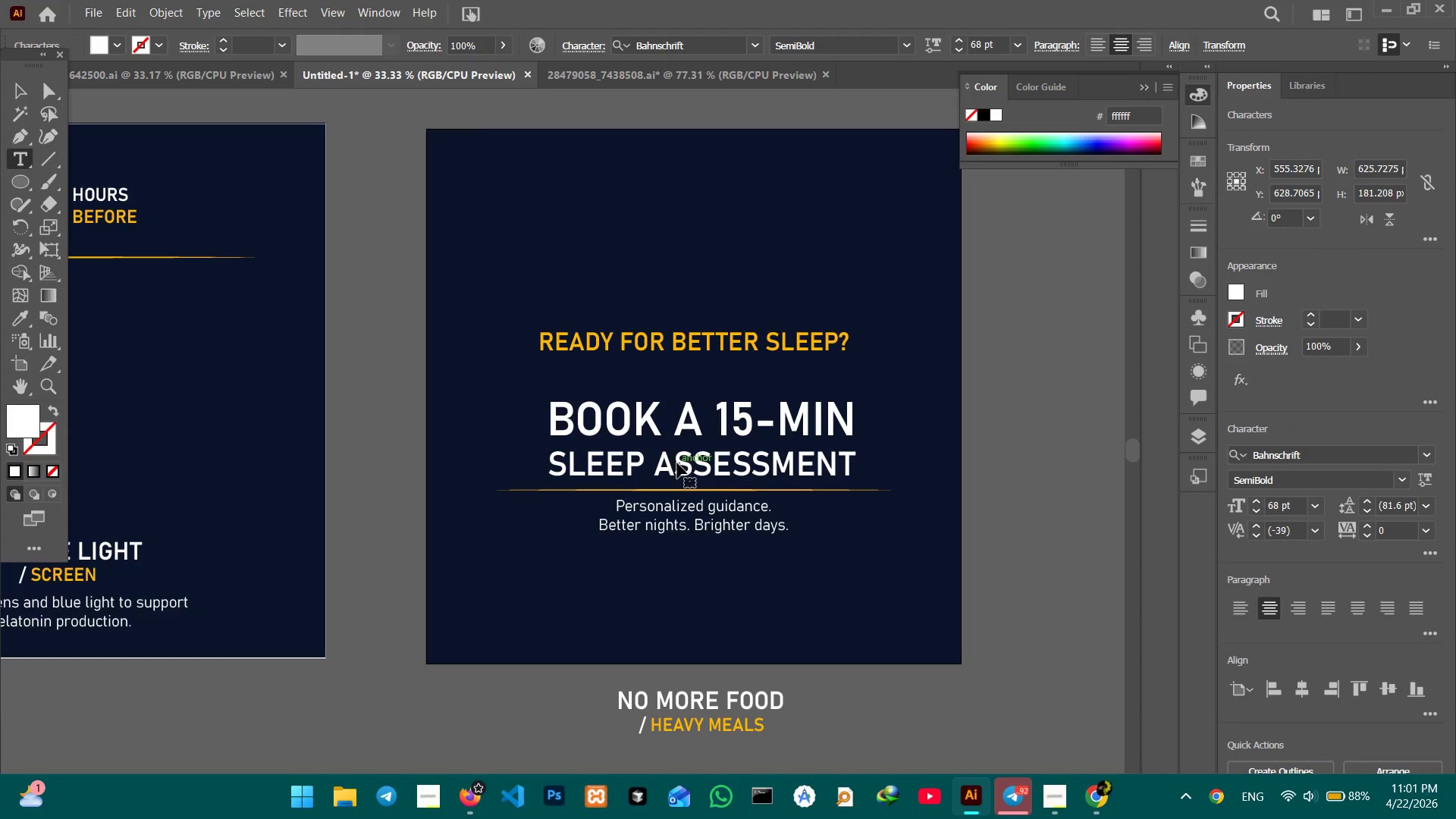 
left_click([677, 463])
 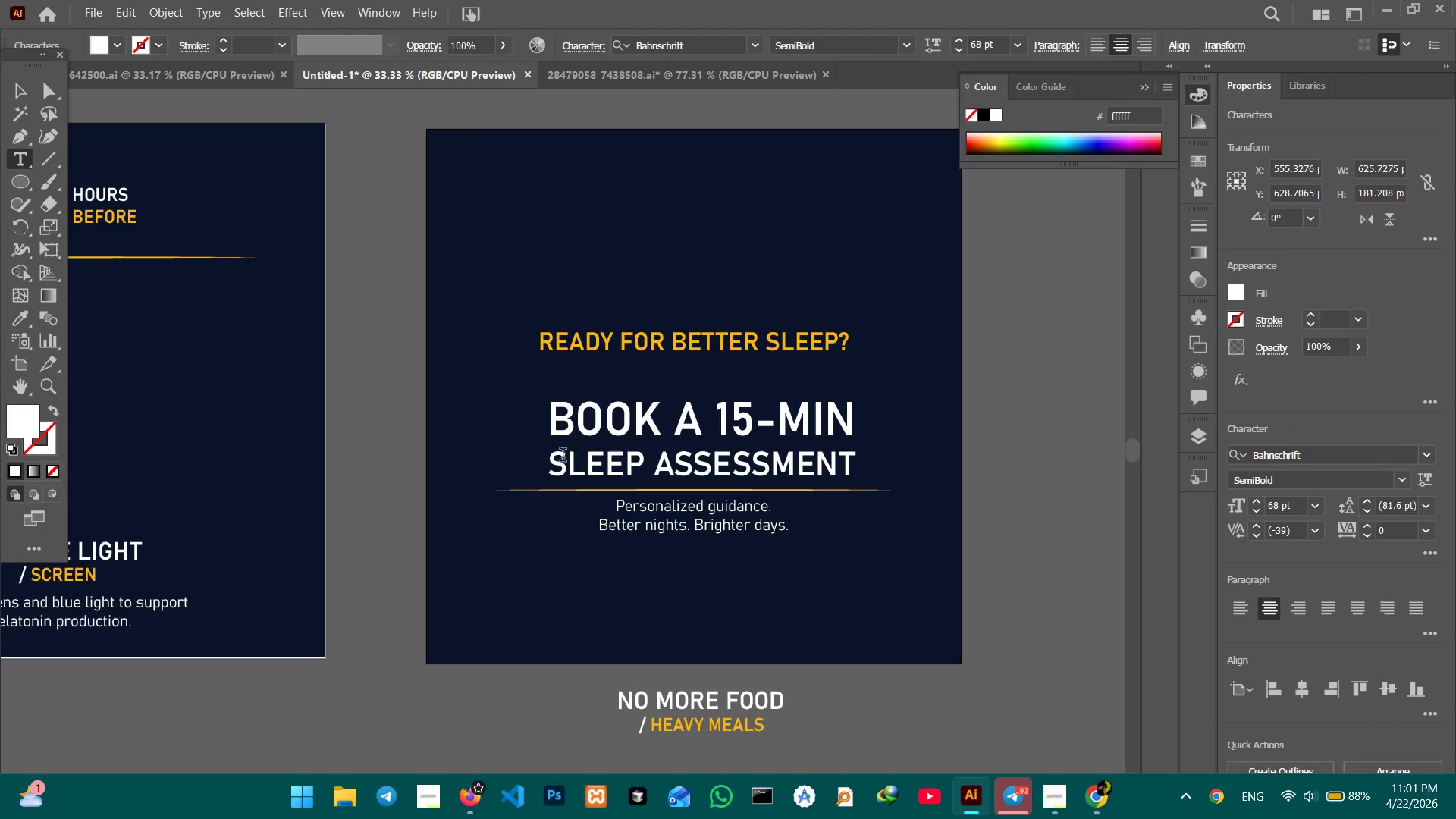 
left_click_drag(start_coordinate=[554, 460], to_coordinate=[868, 466])
 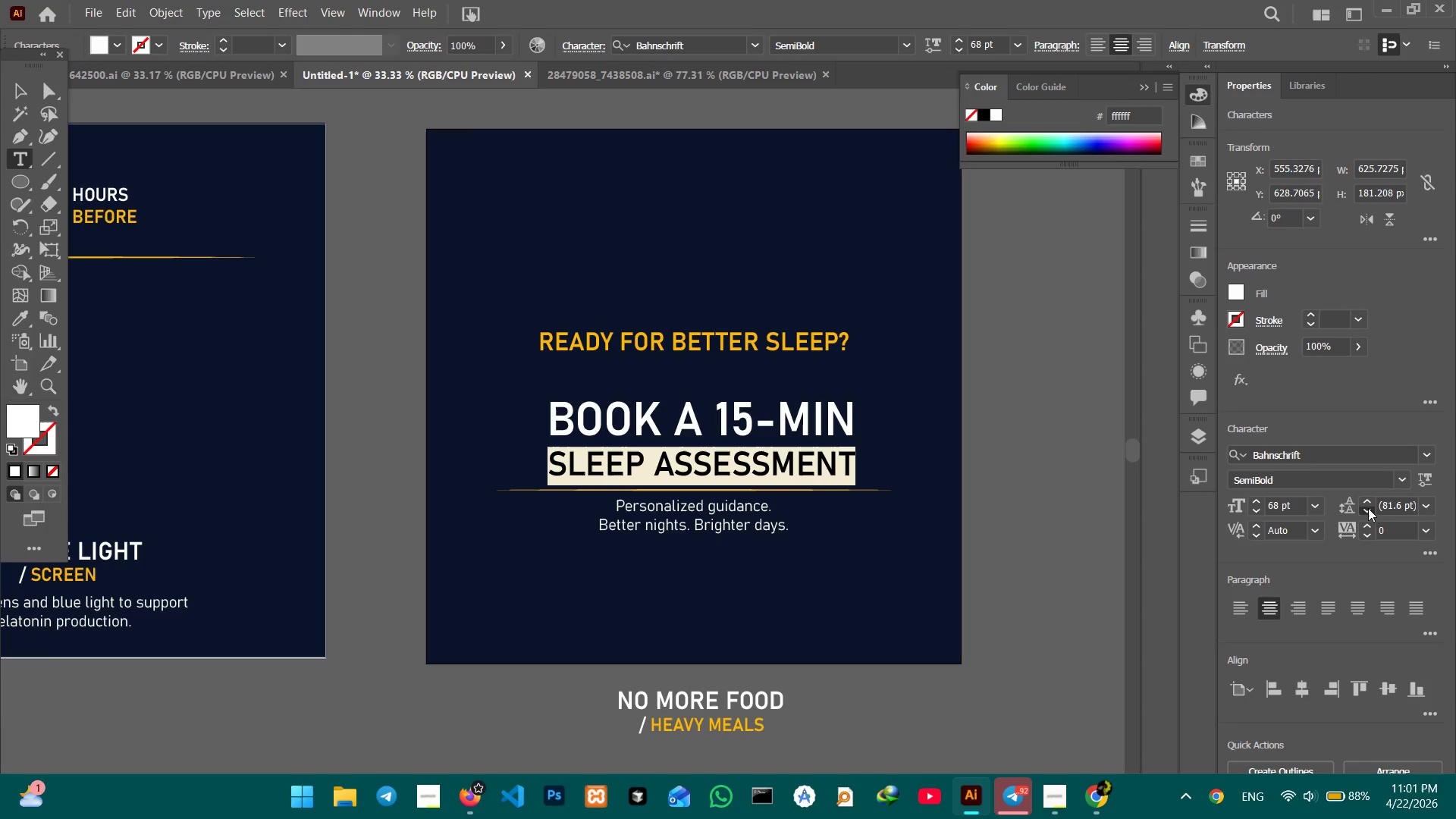 
double_click([1368, 508])
 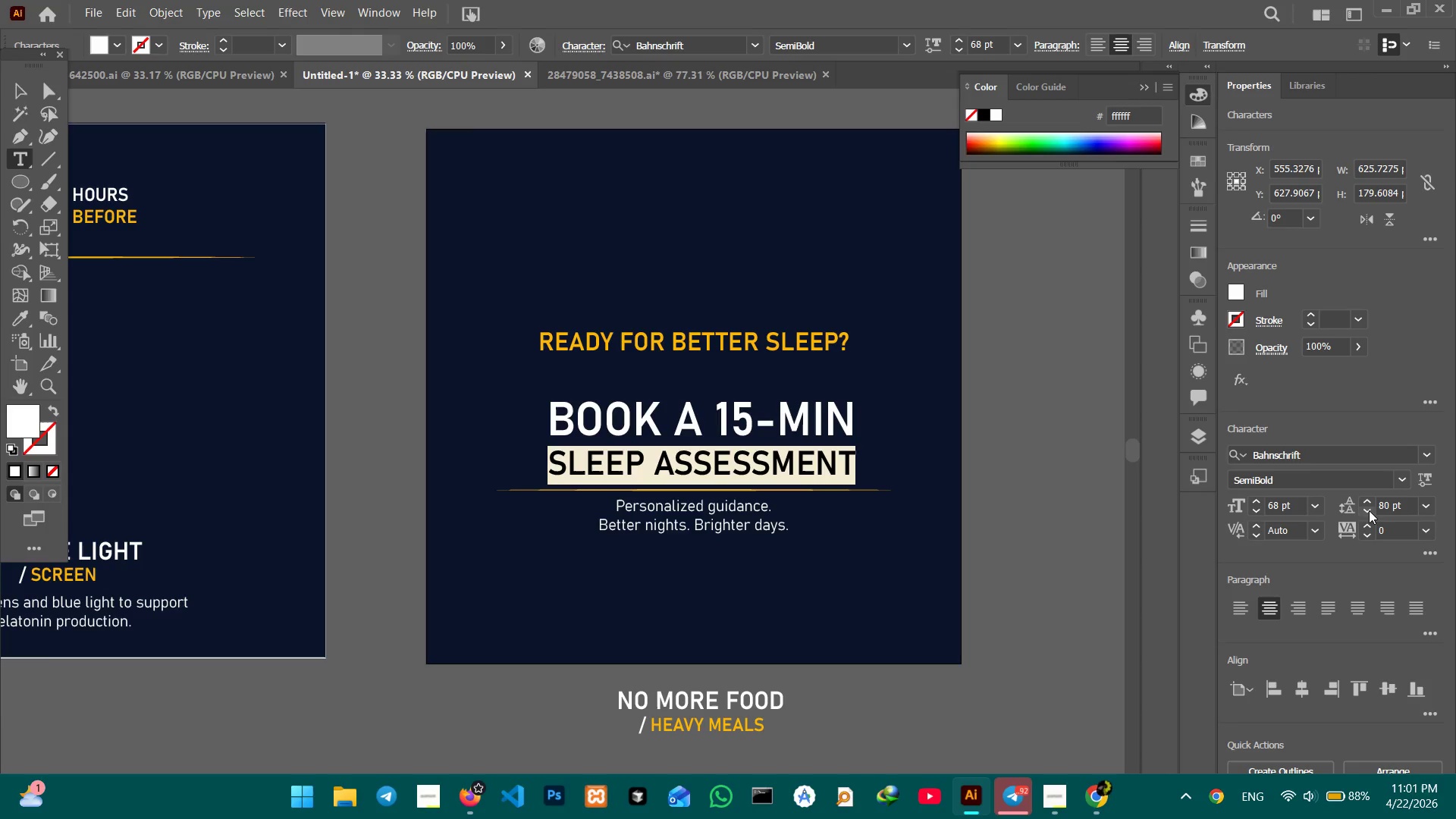 
left_click([1369, 510])
 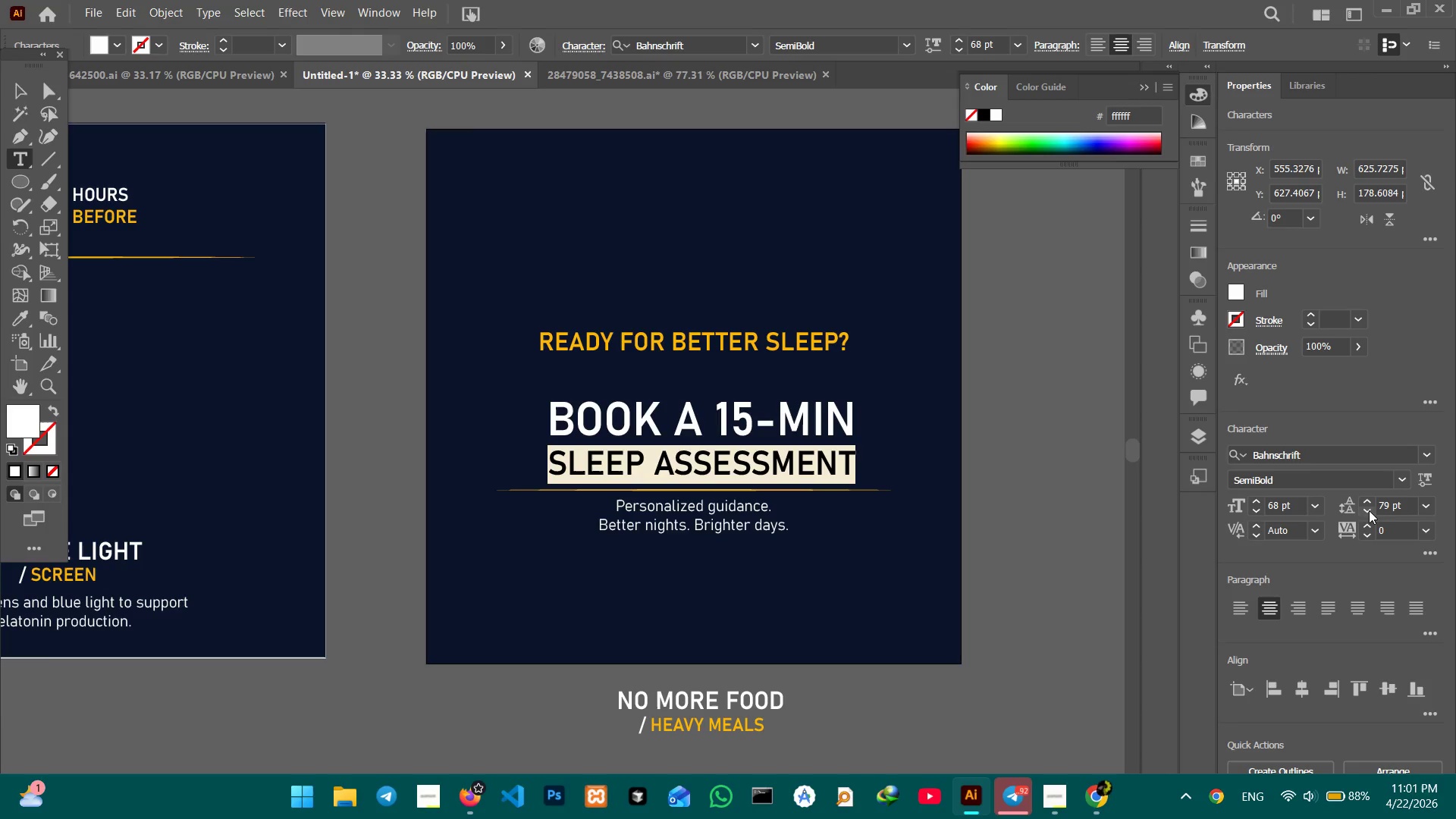 
double_click([1369, 510])
 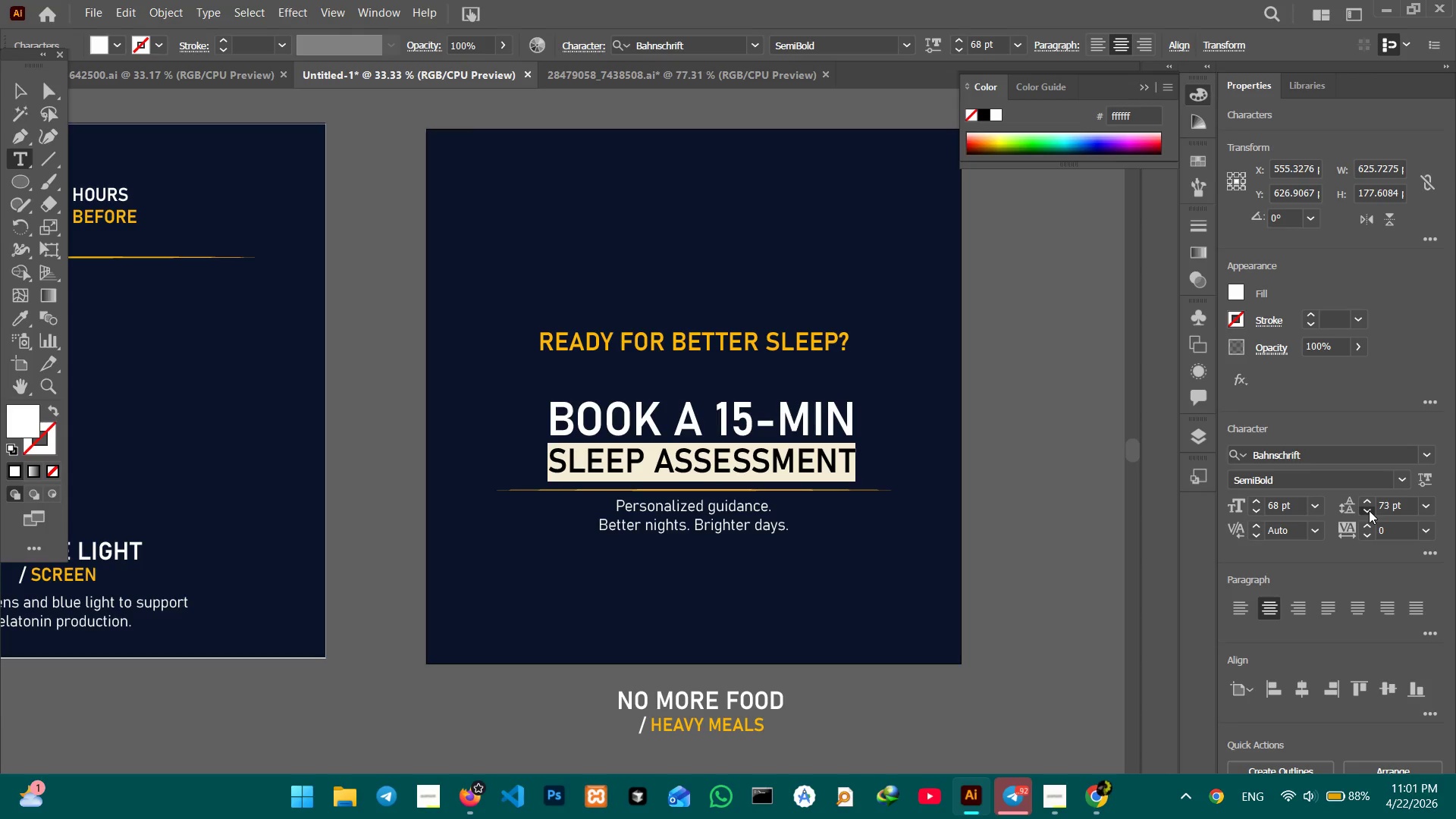 
triple_click([1369, 510])
 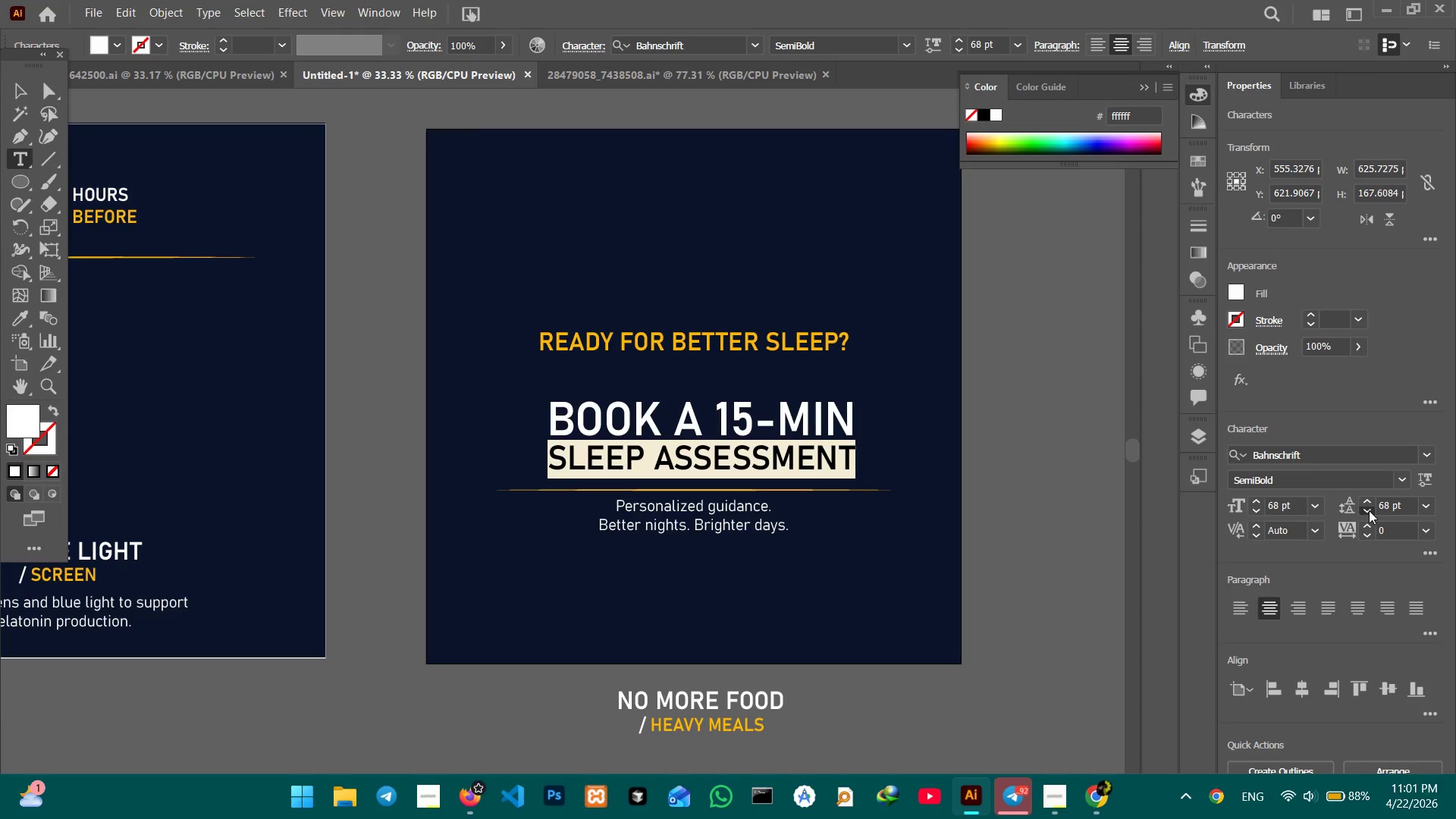 
double_click([1369, 510])
 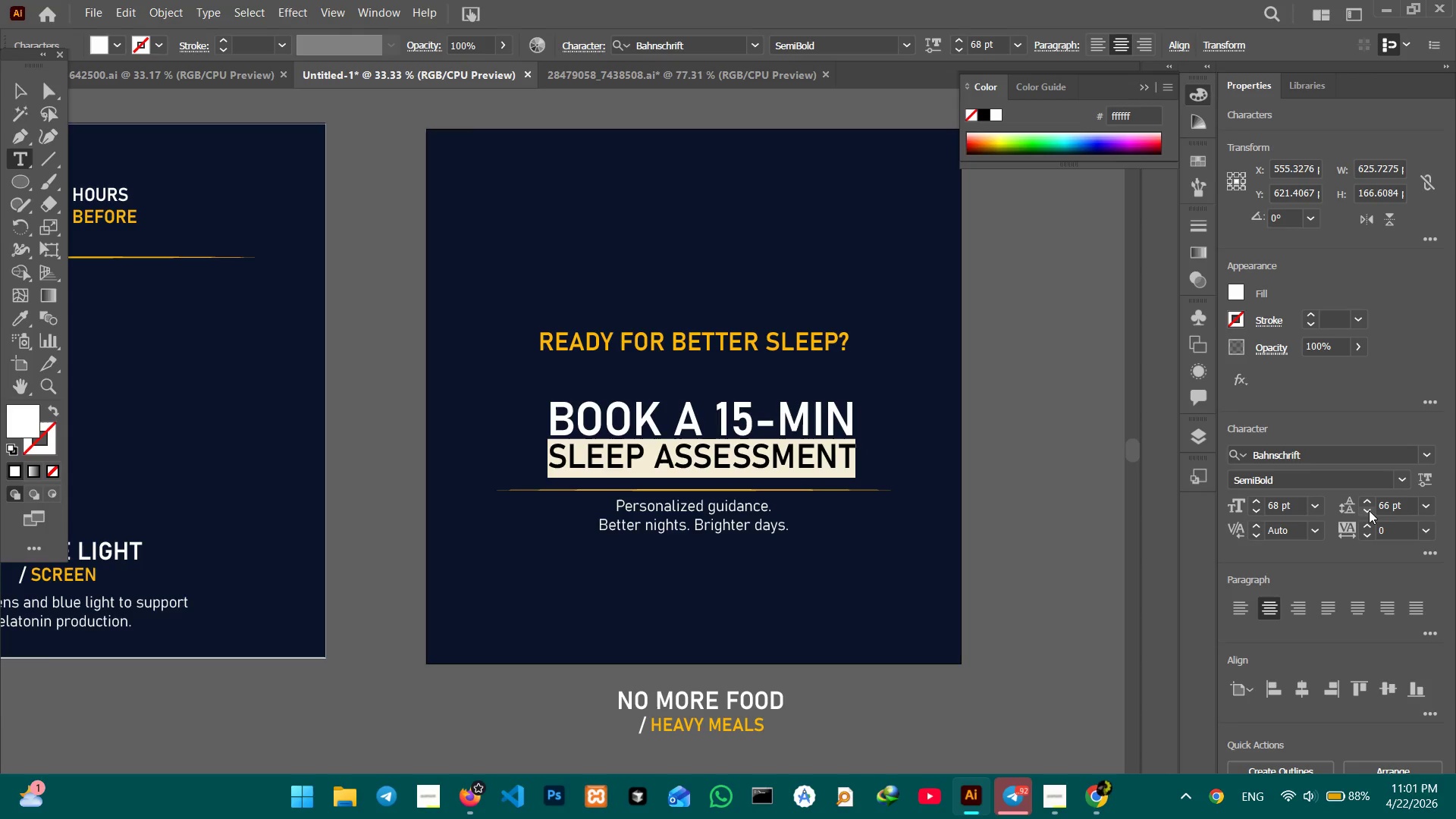 
triple_click([1369, 510])
 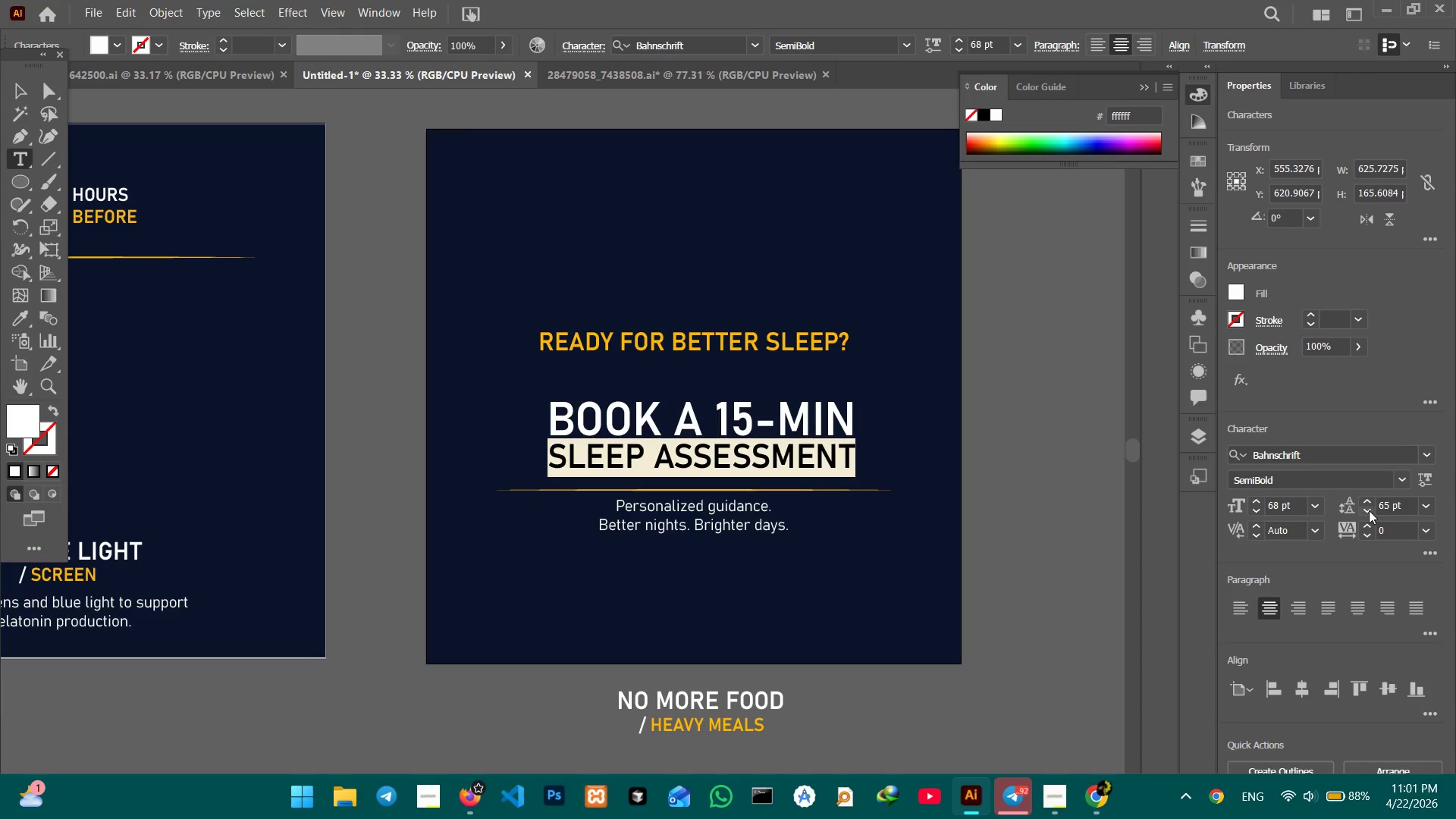 
triple_click([1369, 510])
 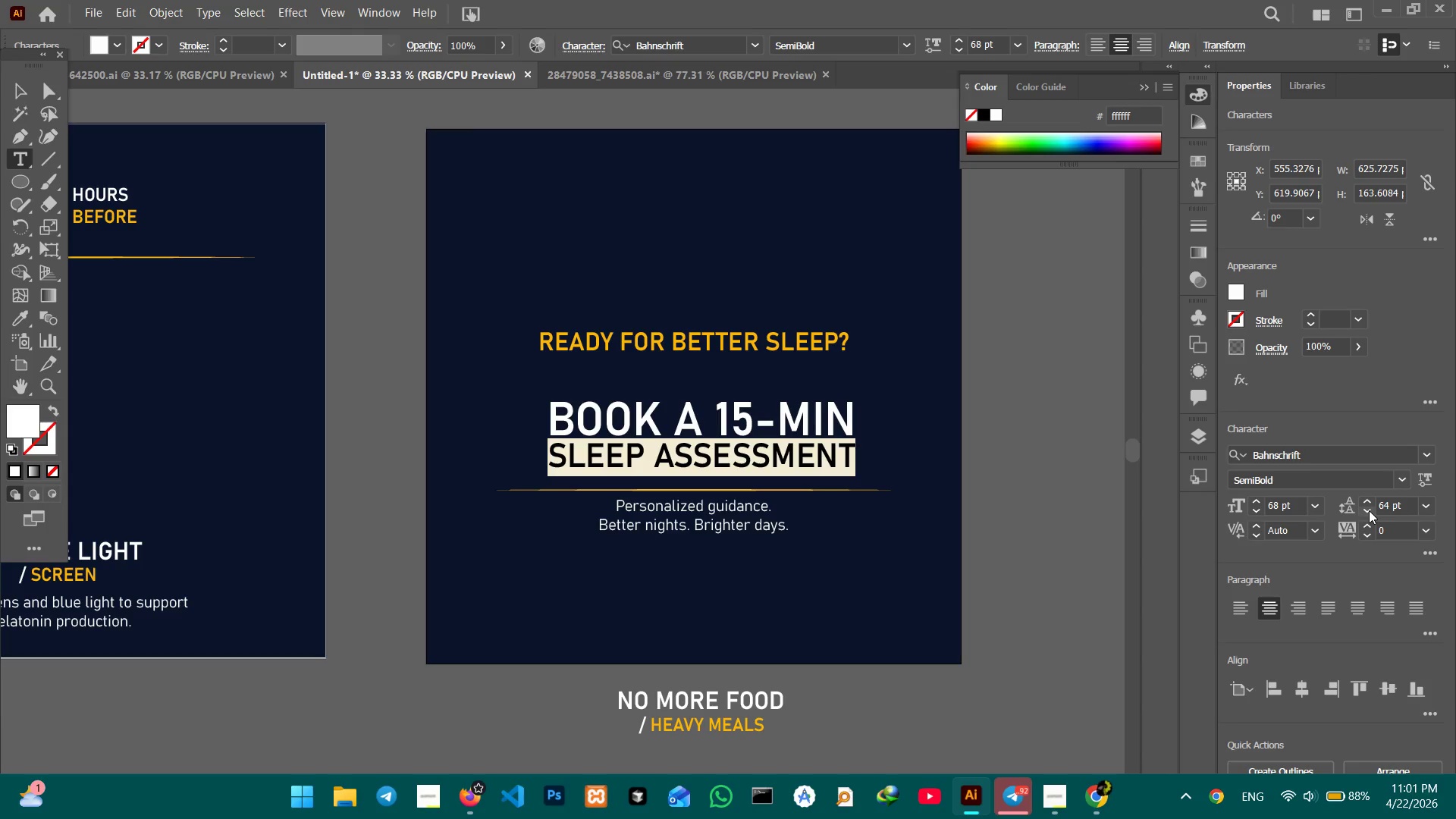 
triple_click([1369, 510])
 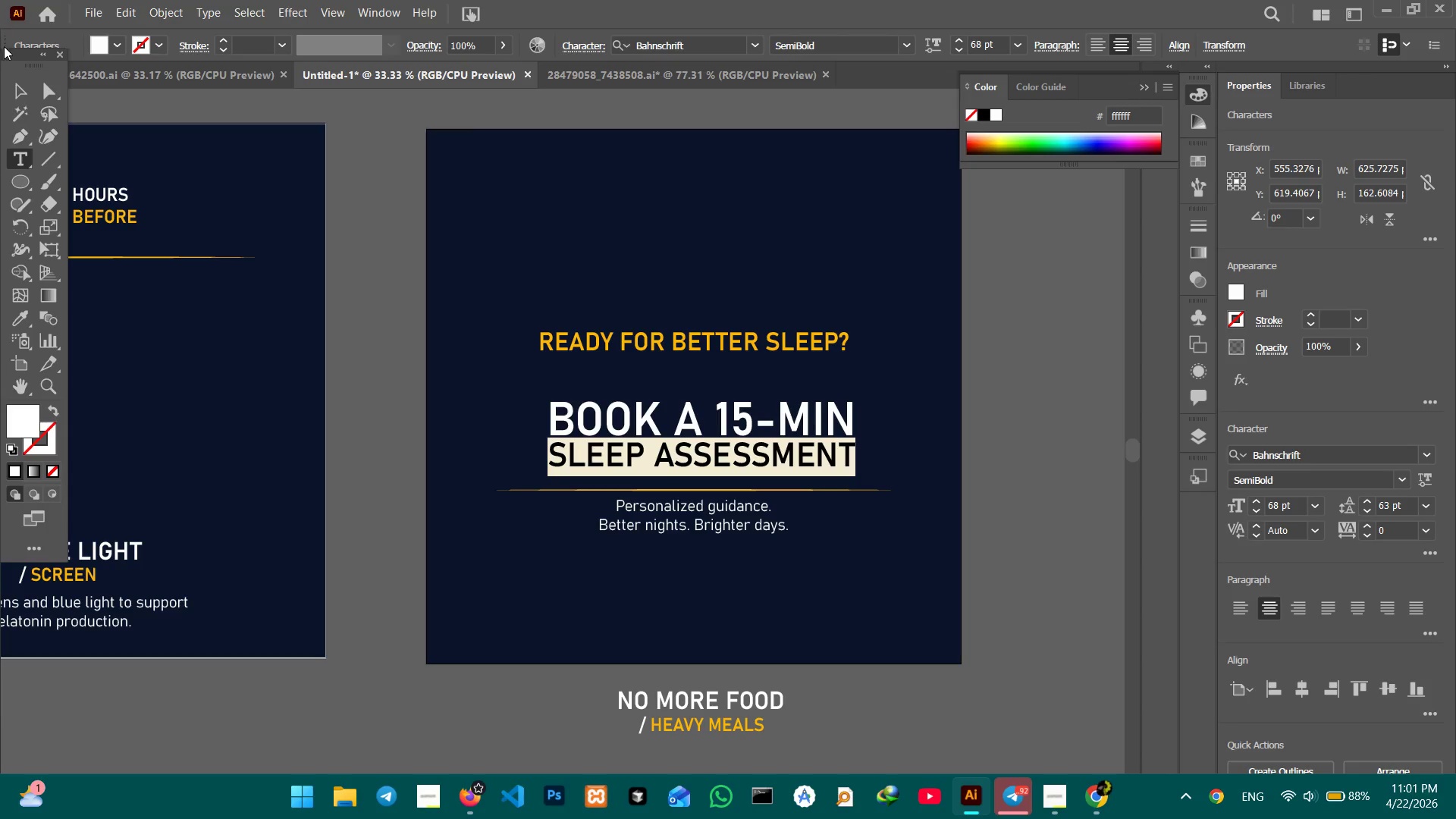 
left_click([17, 80])
 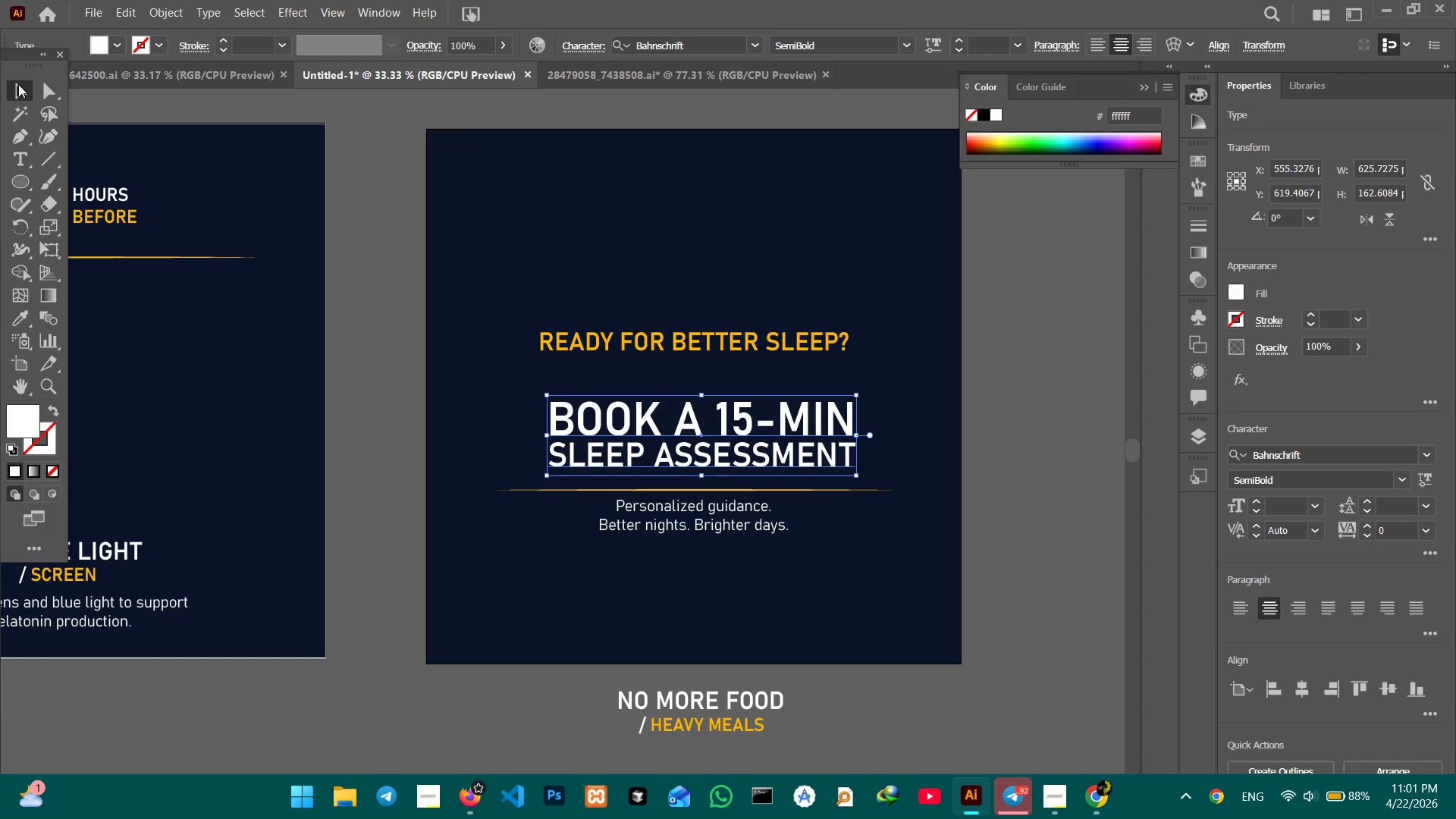 
double_click([18, 84])
 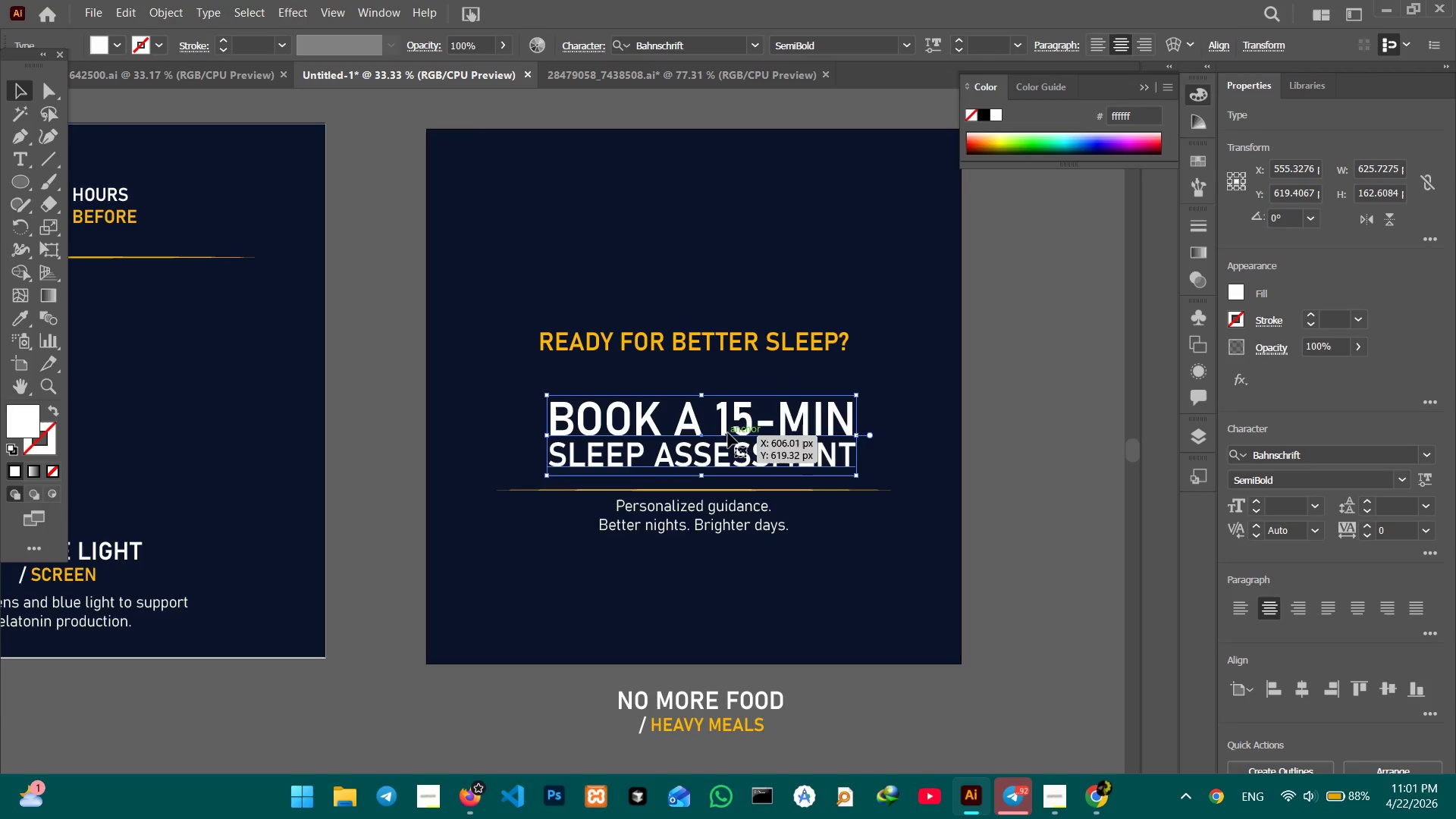 
left_click_drag(start_coordinate=[728, 429], to_coordinate=[728, 433])
 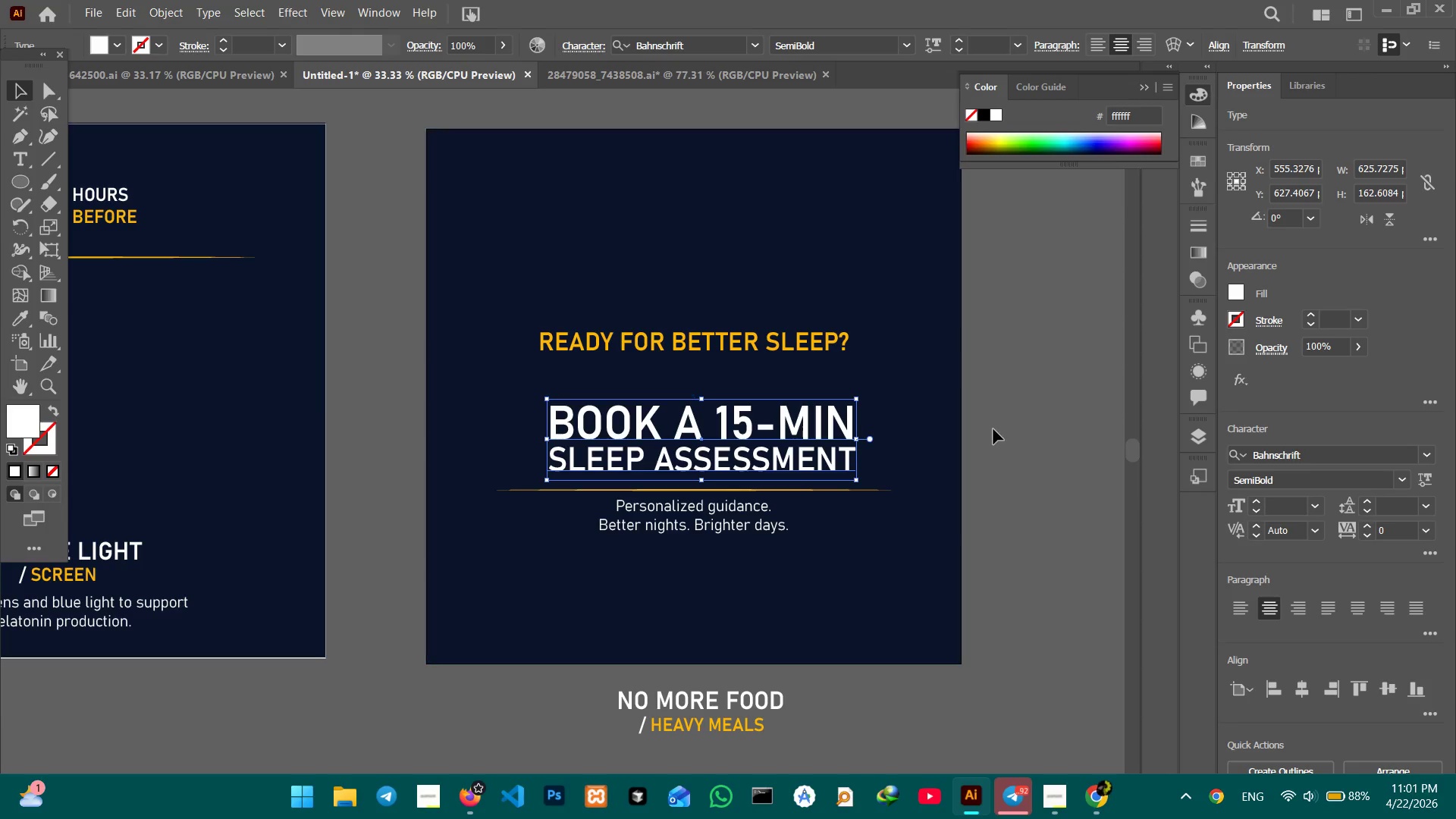 
left_click([994, 429])
 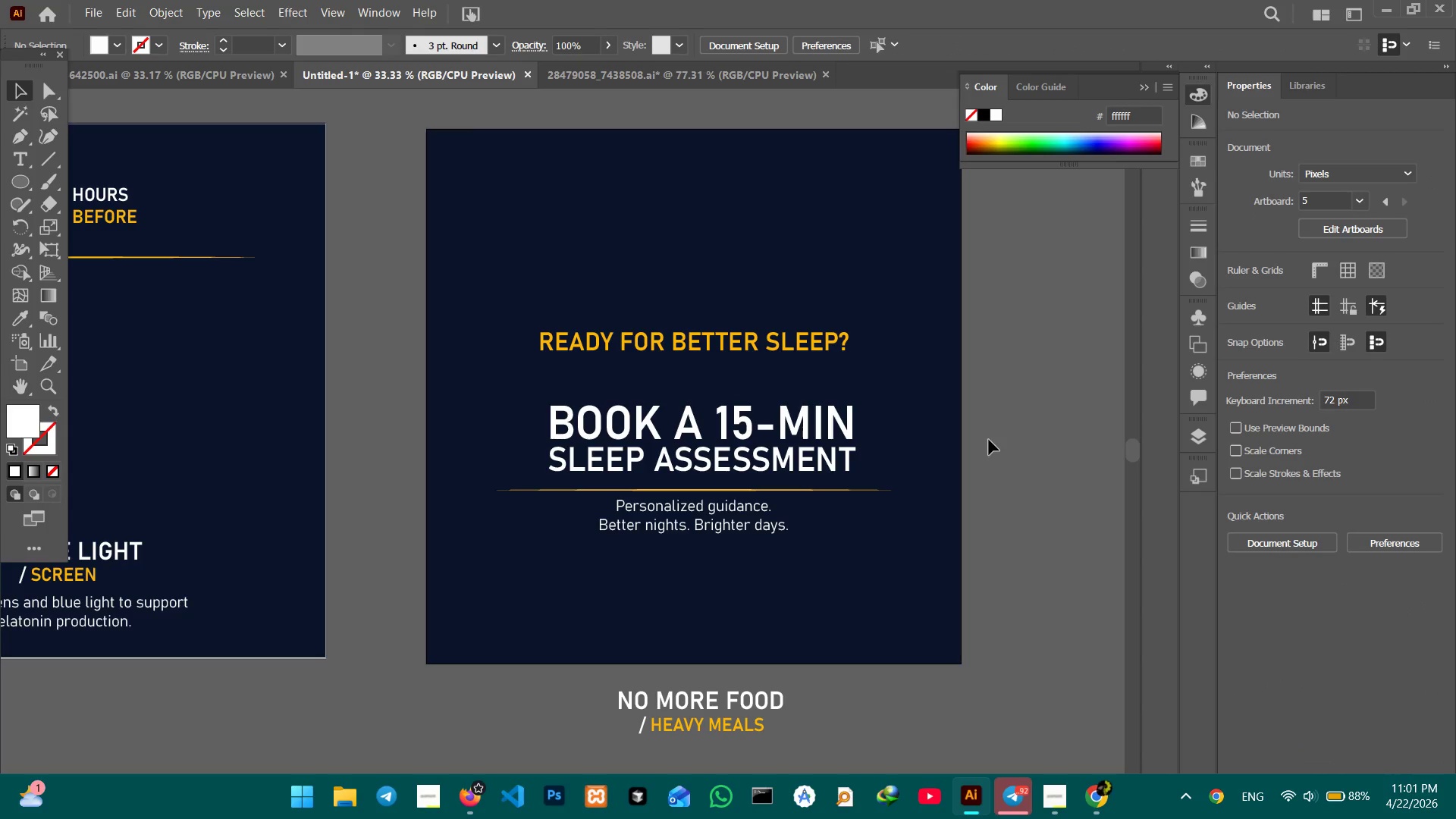 
left_click_drag(start_coordinate=[728, 340], to_coordinate=[740, 384])
 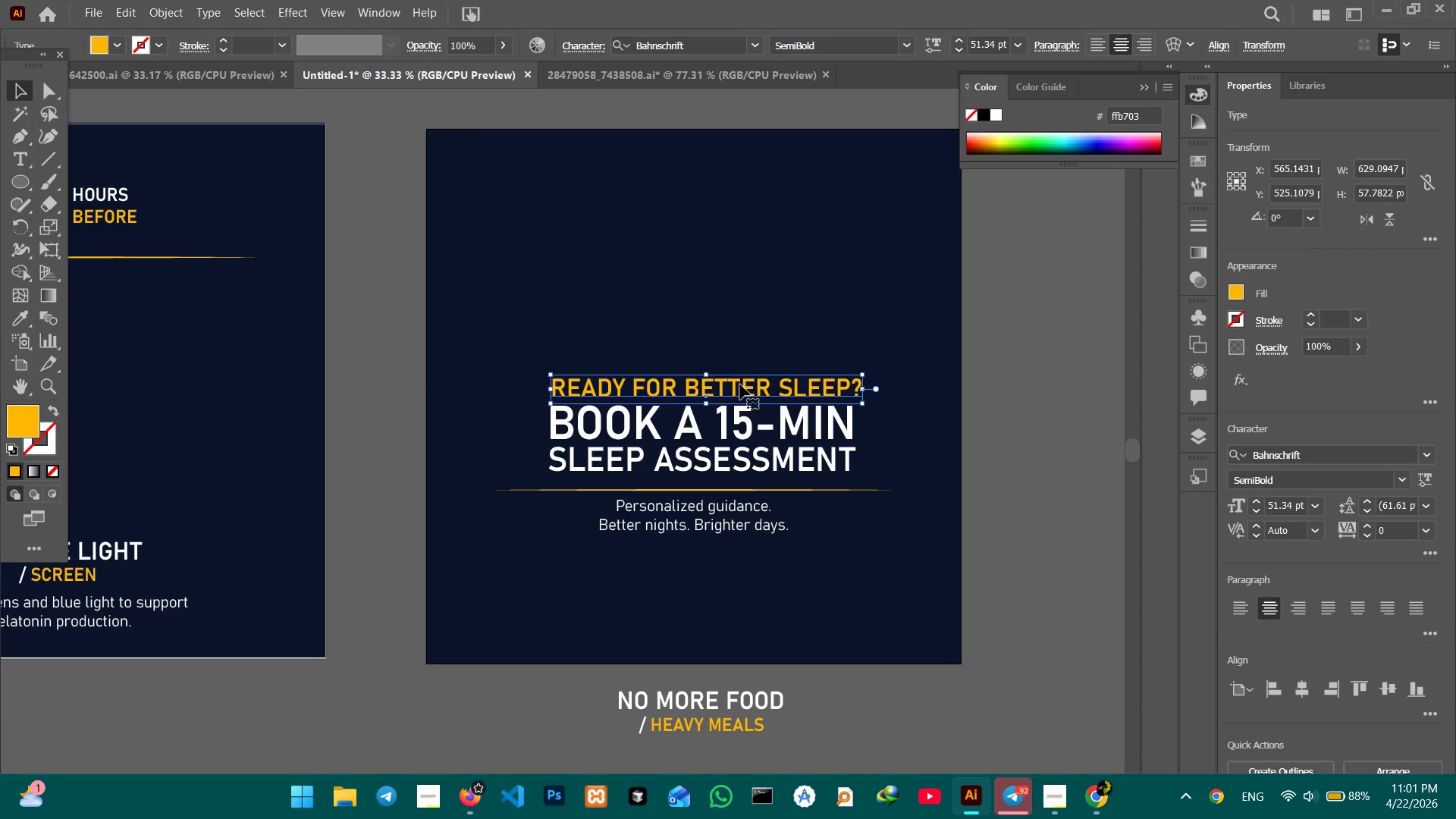 
left_click_drag(start_coordinate=[740, 384], to_coordinate=[739, 378])
 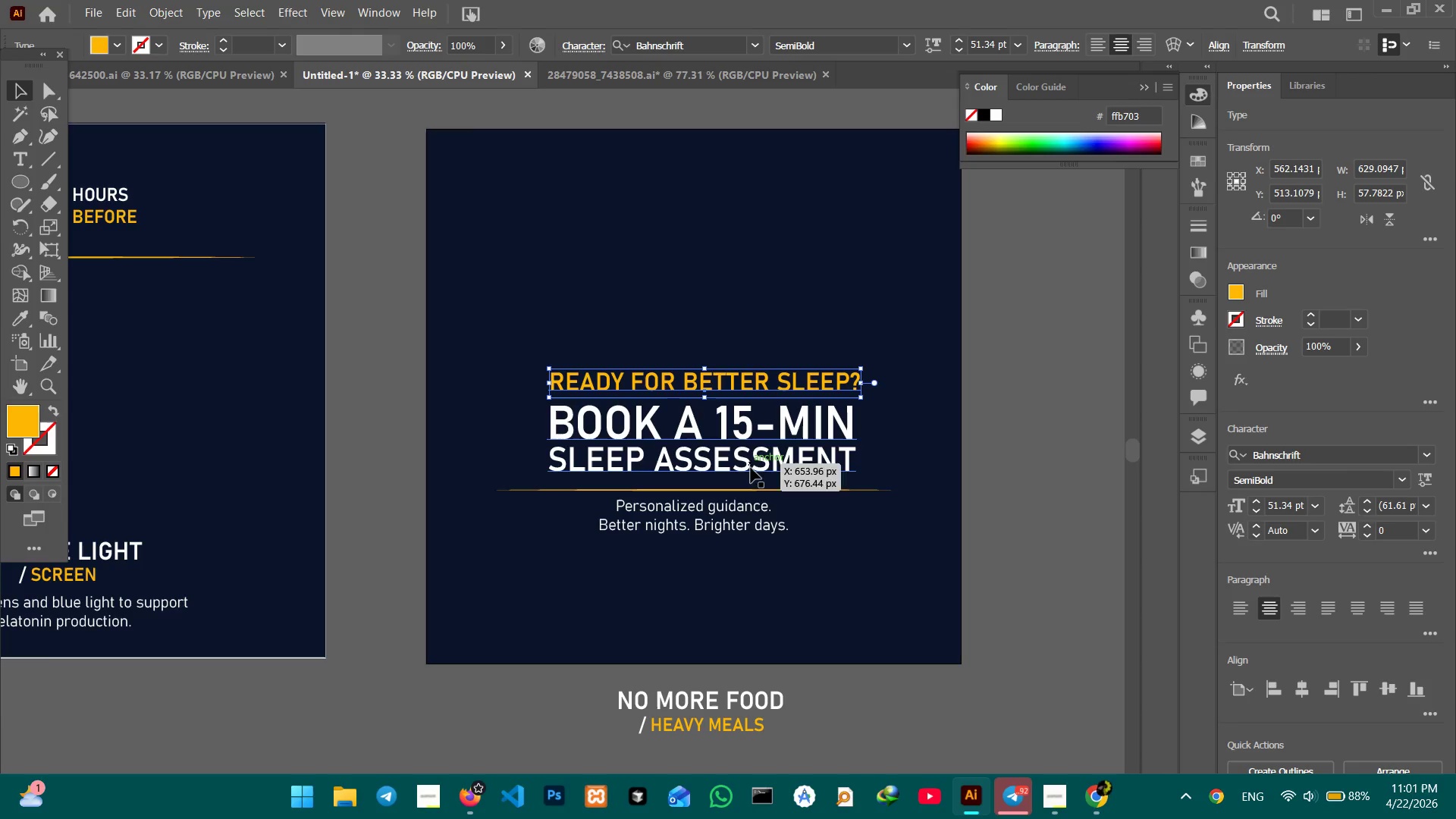 
left_click([707, 522])
 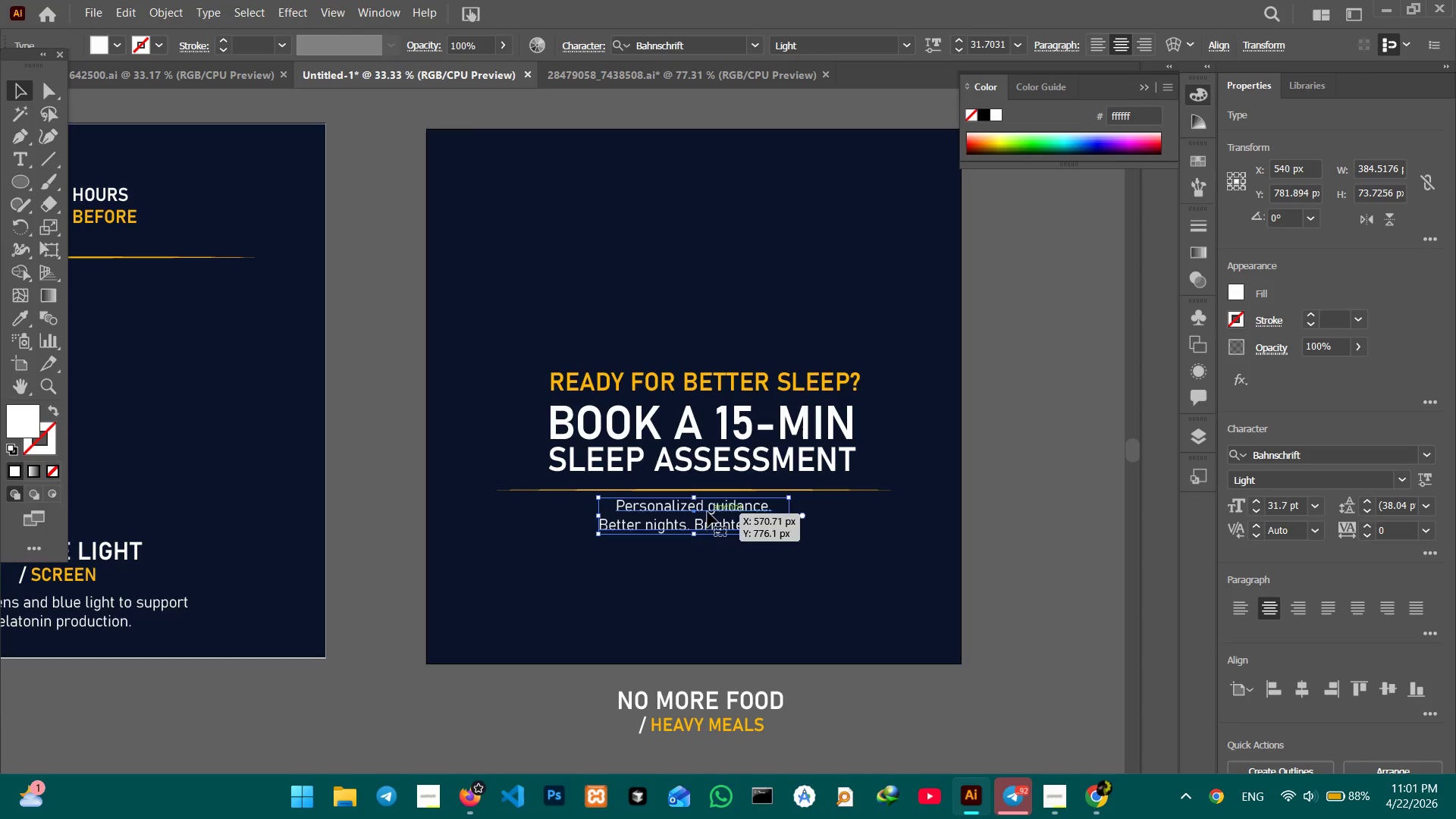 
left_click_drag(start_coordinate=[708, 515], to_coordinate=[708, 535])
 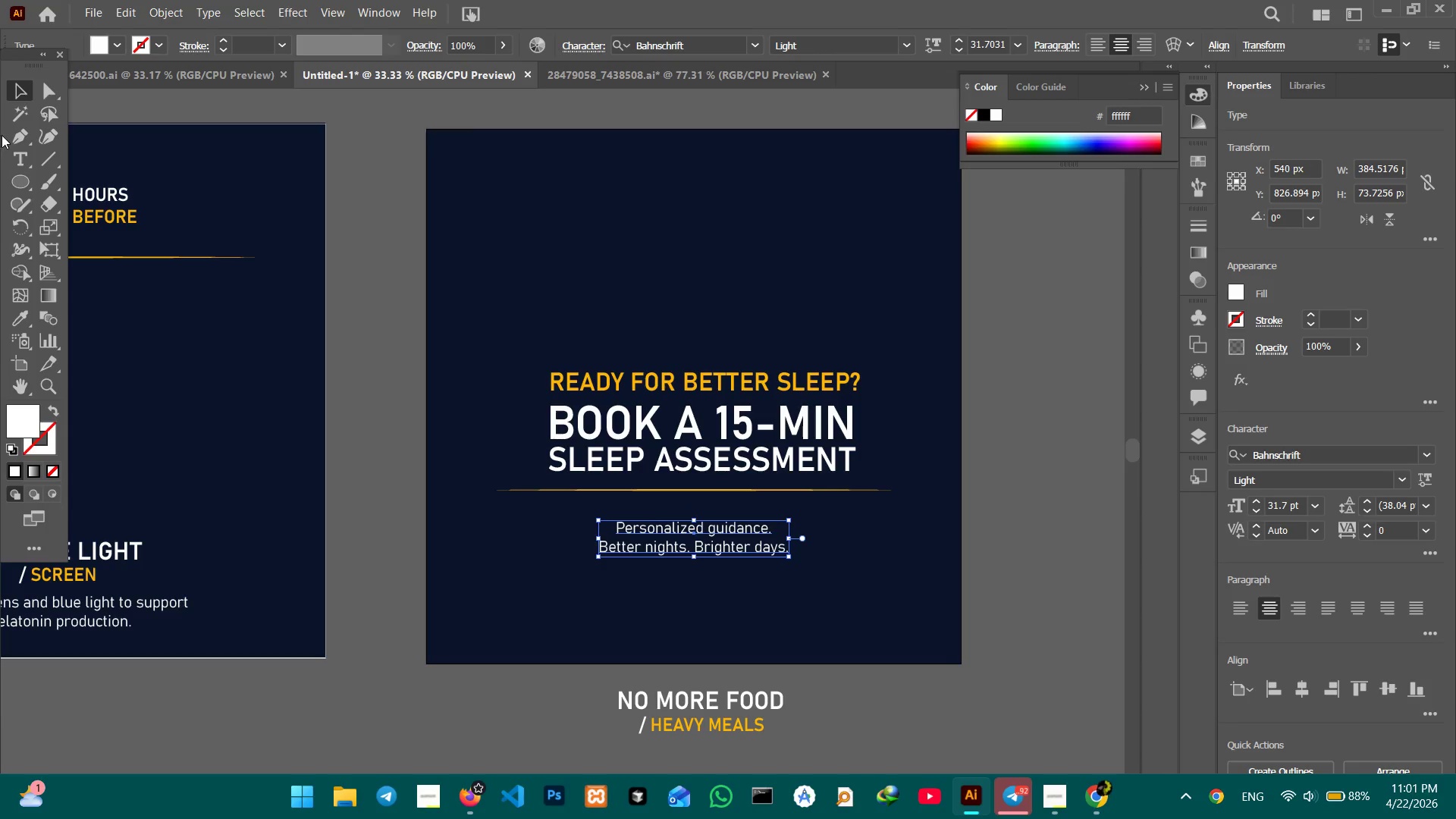 
right_click([14, 173])
 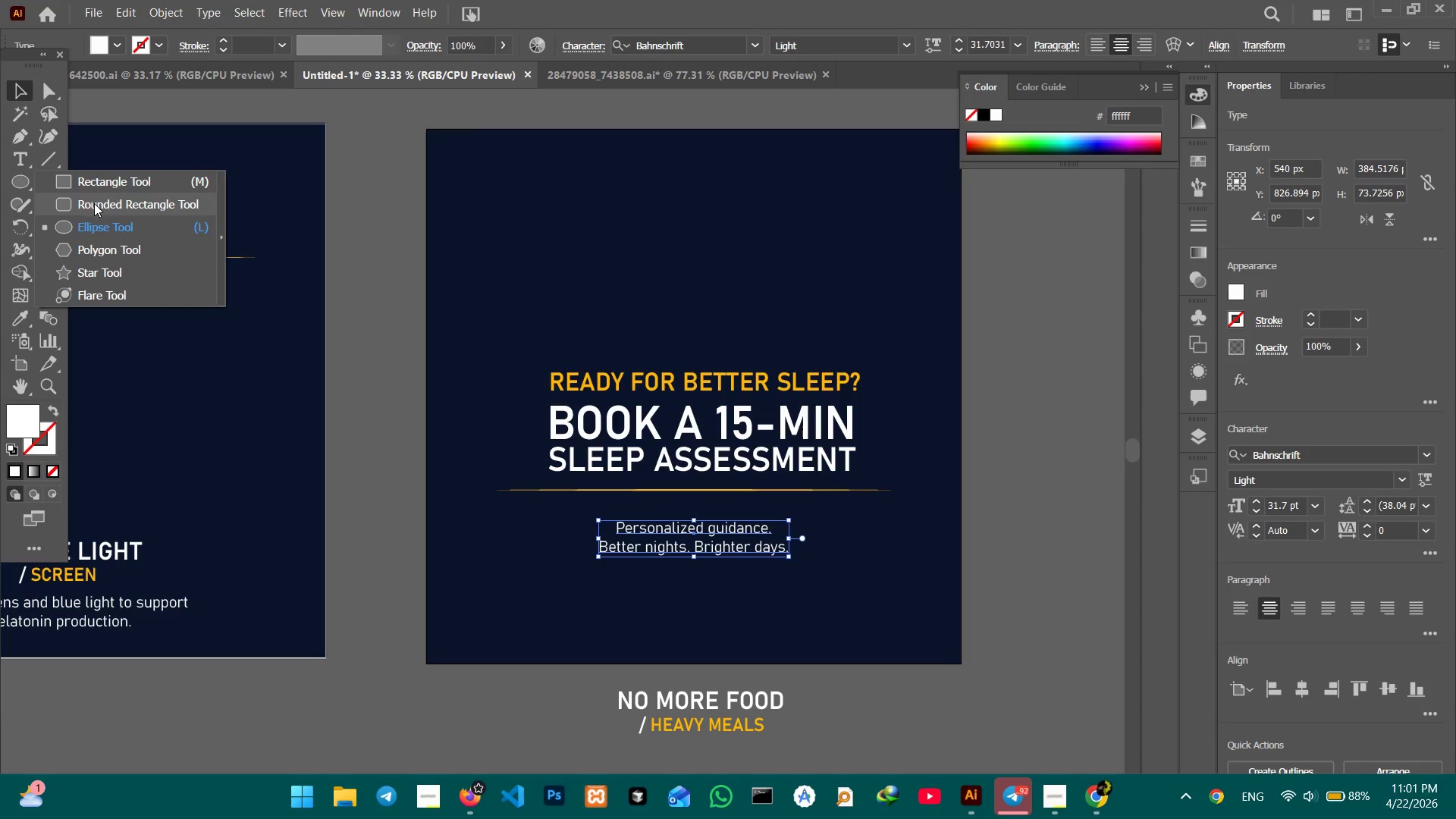 
left_click([94, 203])
 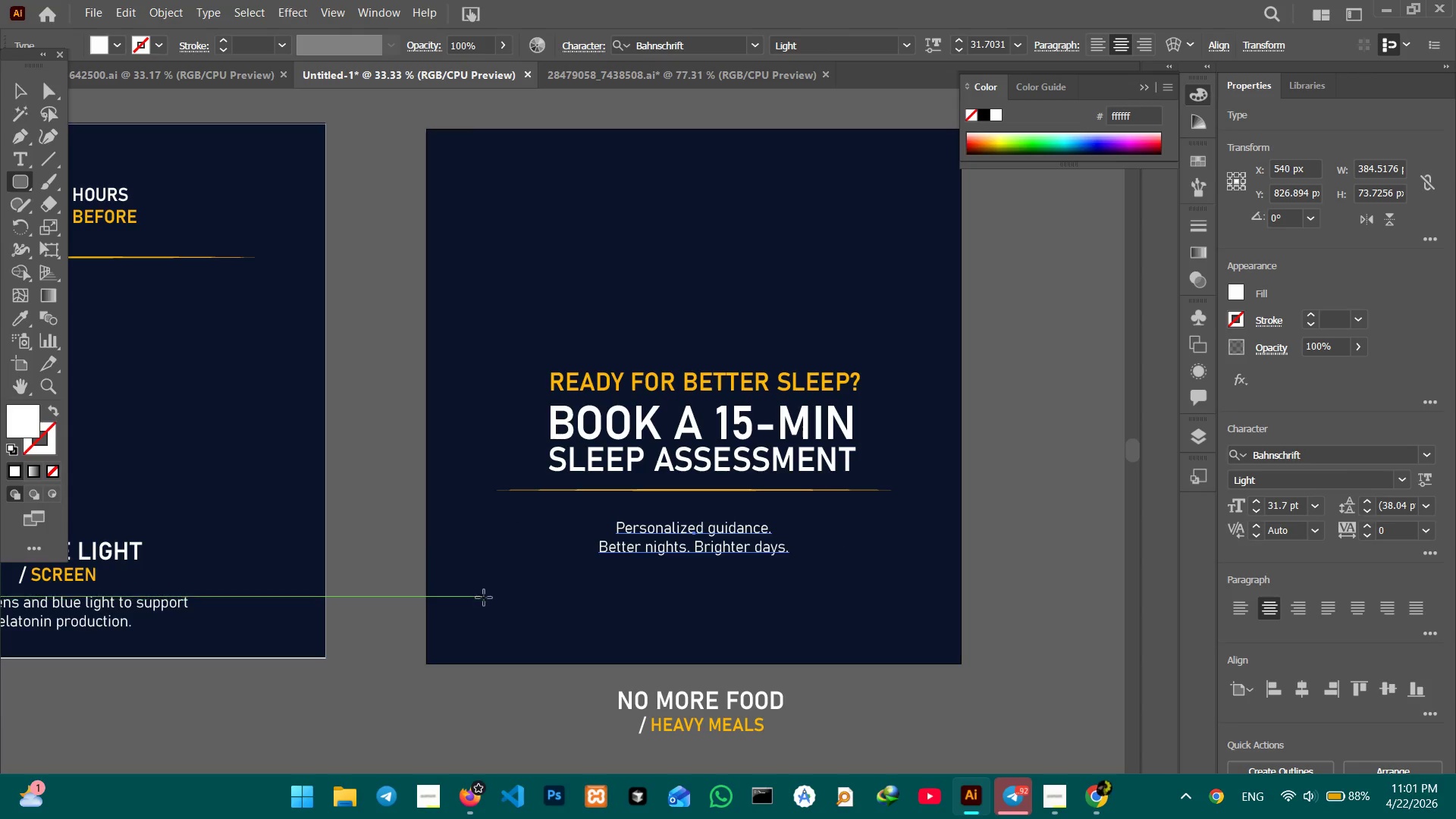 
left_click_drag(start_coordinate=[491, 582], to_coordinate=[899, 641])
 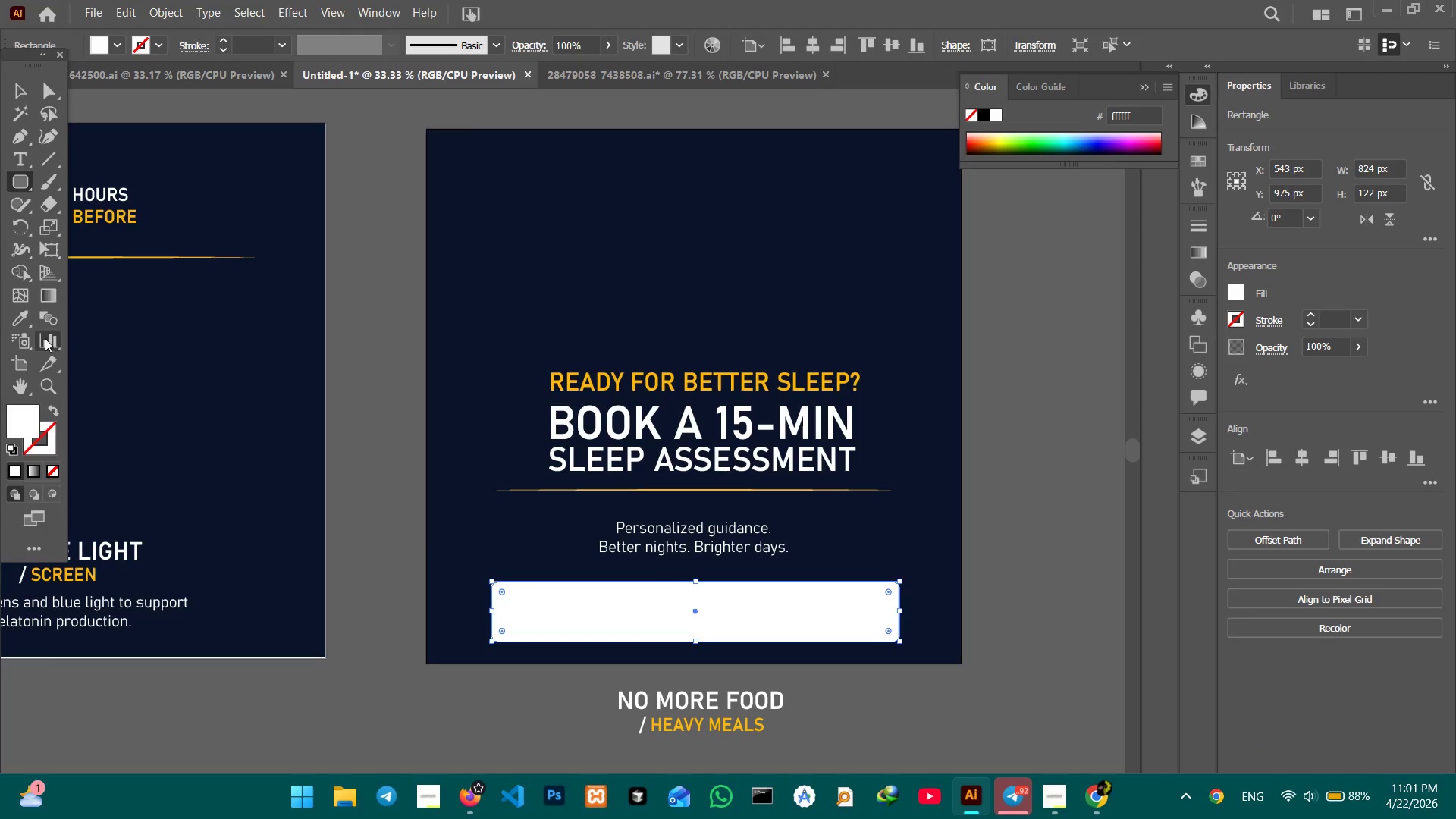 
left_click([23, 309])
 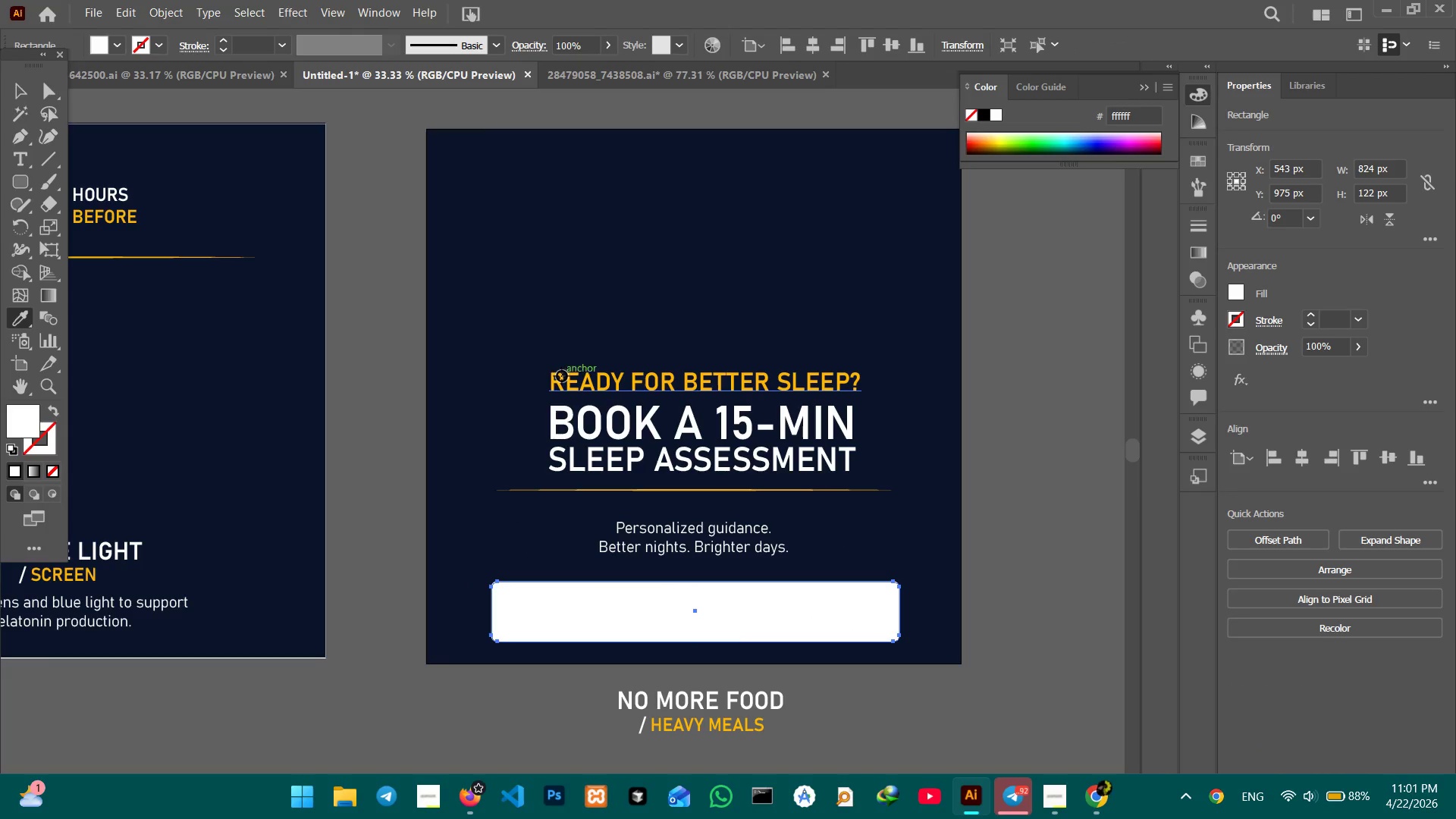 
left_click([562, 381])
 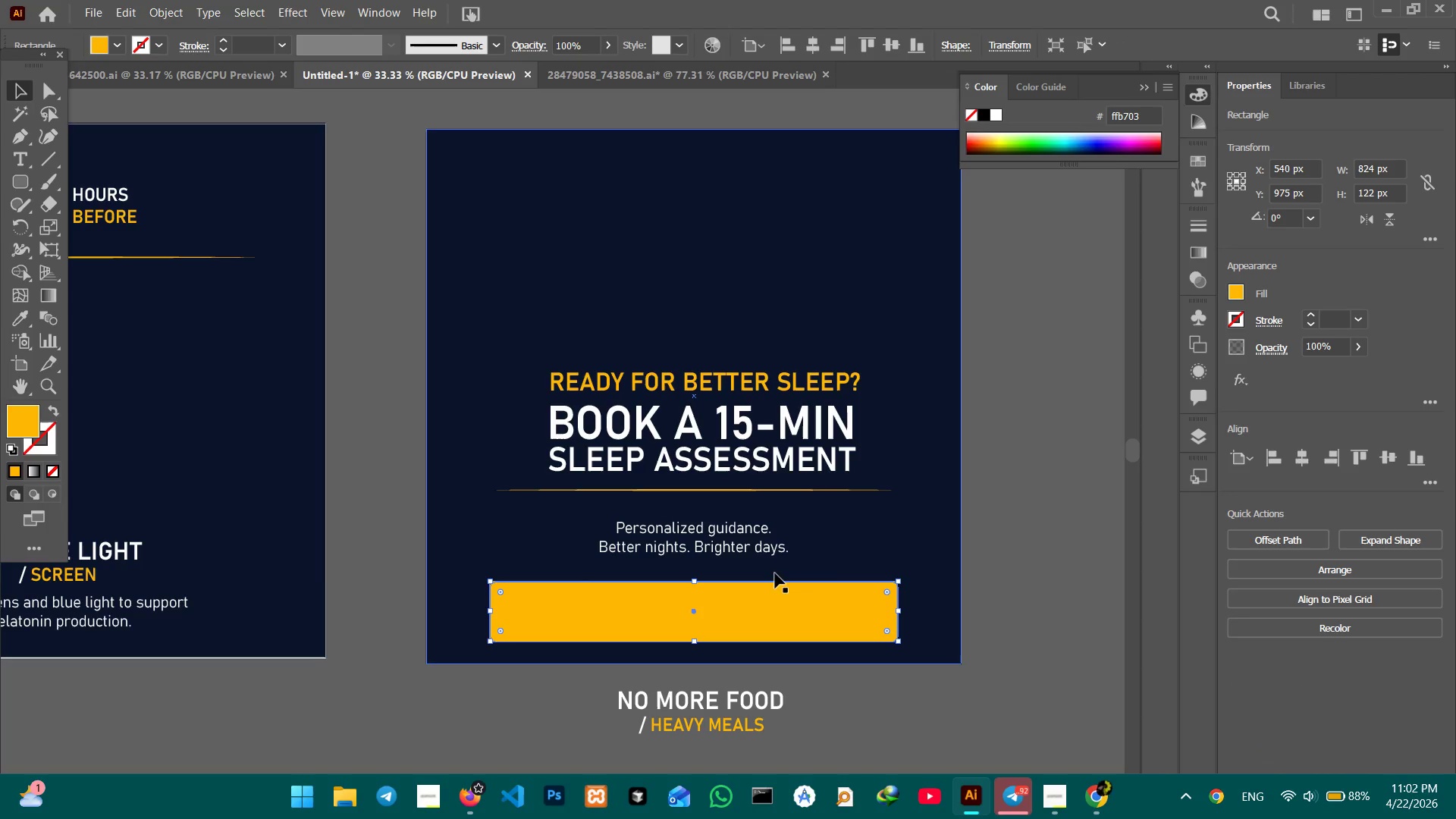 
left_click_drag(start_coordinate=[695, 612], to_coordinate=[698, 598])
 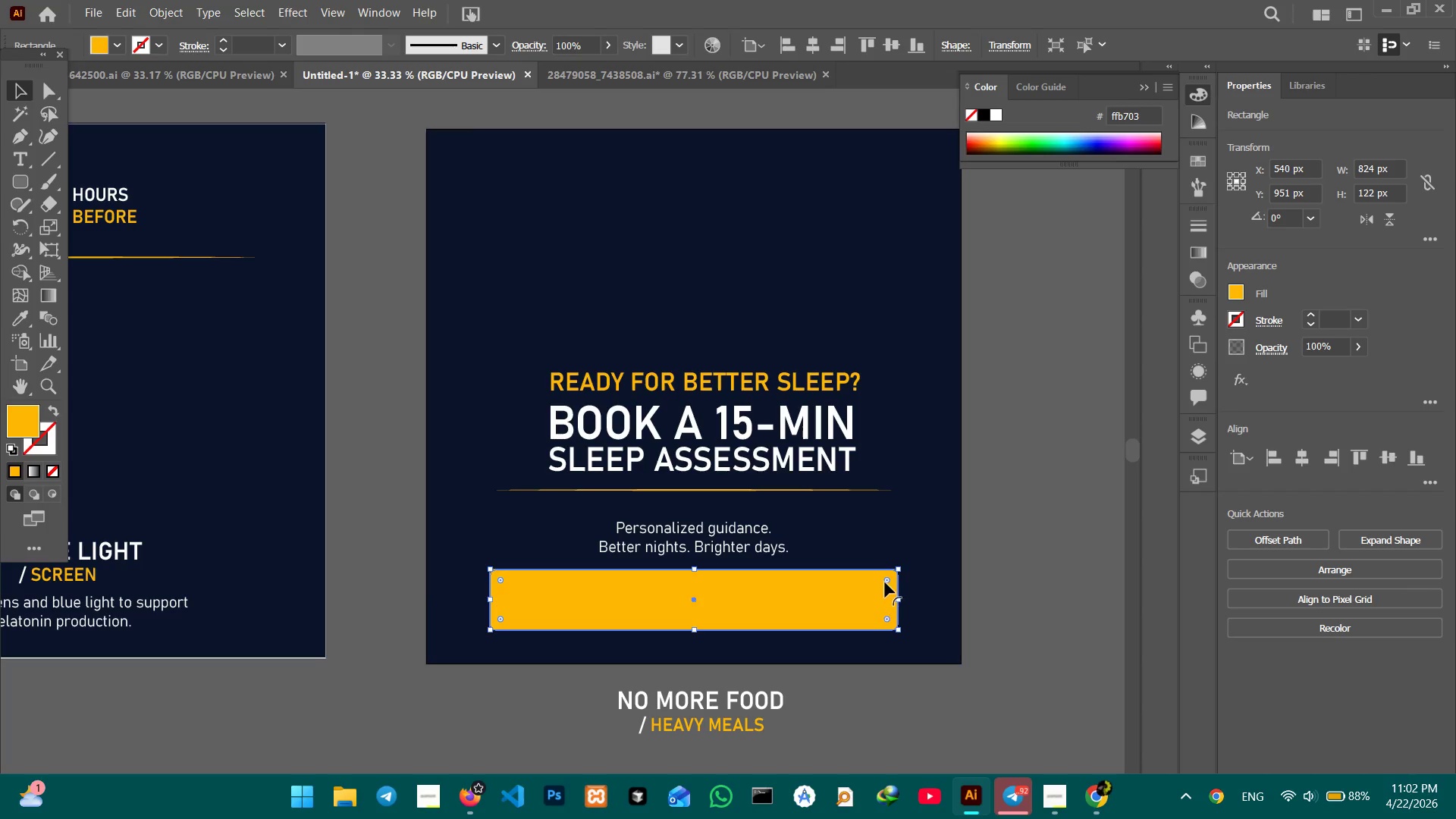 
left_click_drag(start_coordinate=[887, 581], to_coordinate=[722, 582])
 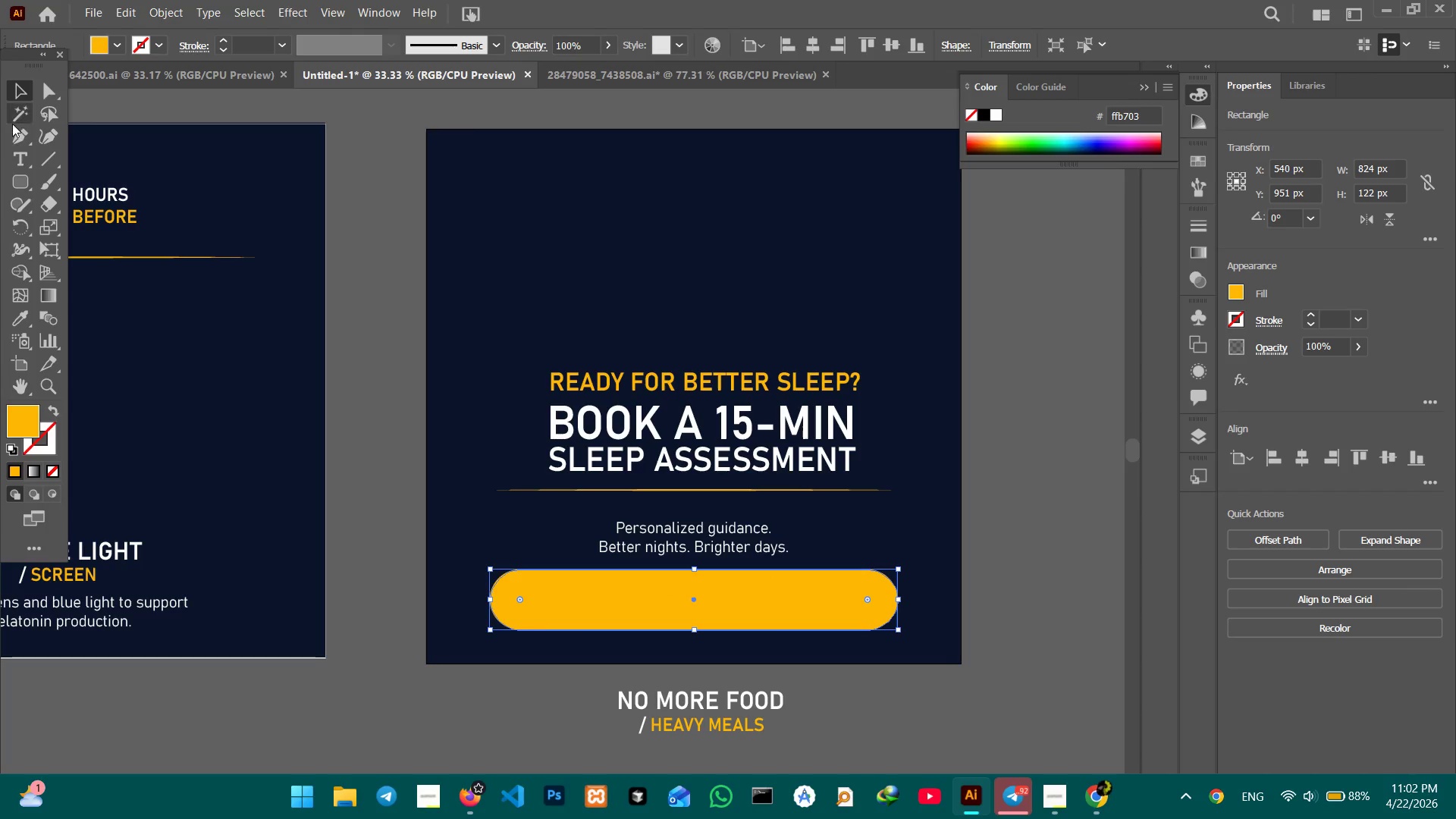 
left_click([754, 708])
 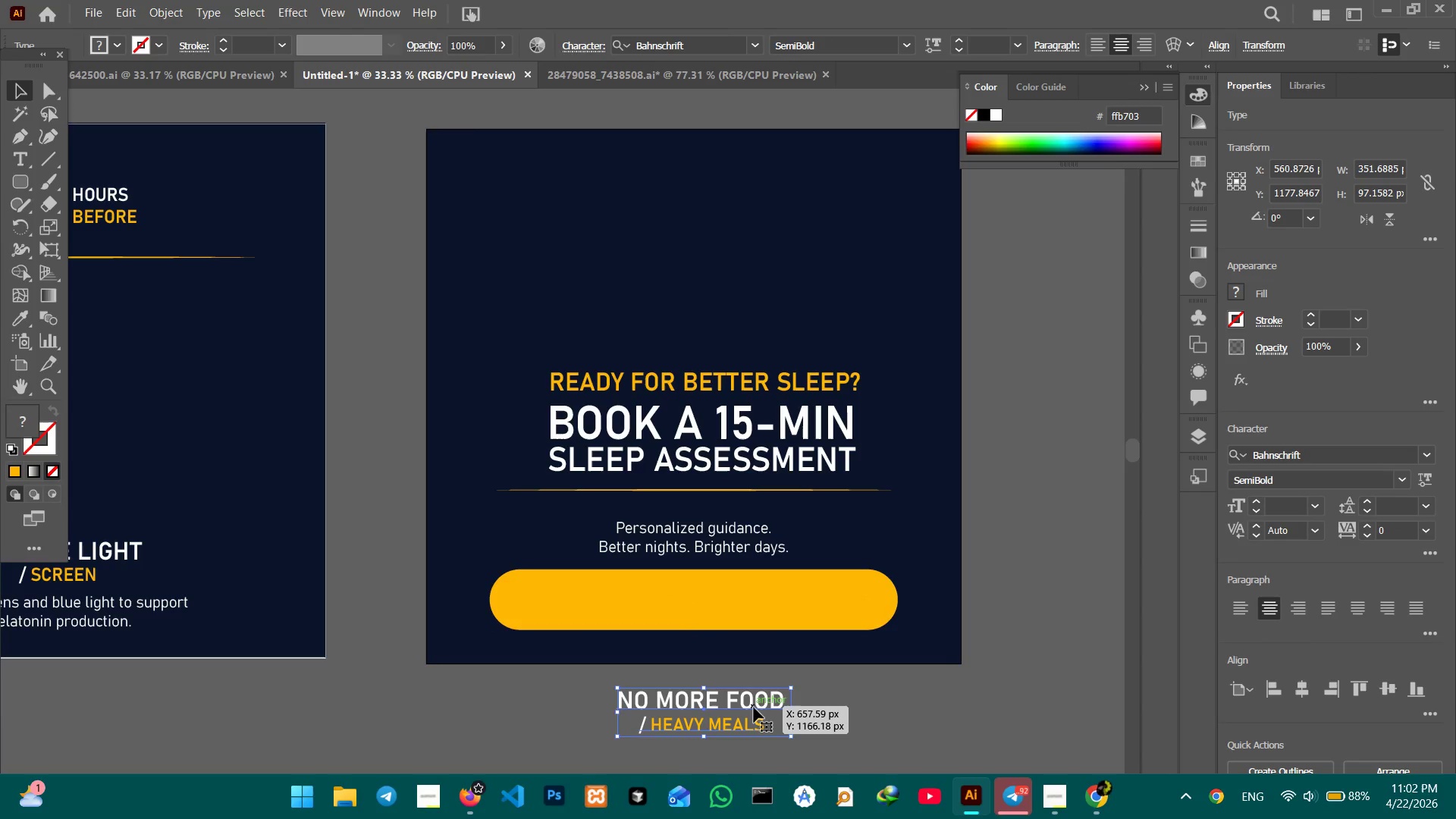 
key(Control+C)
 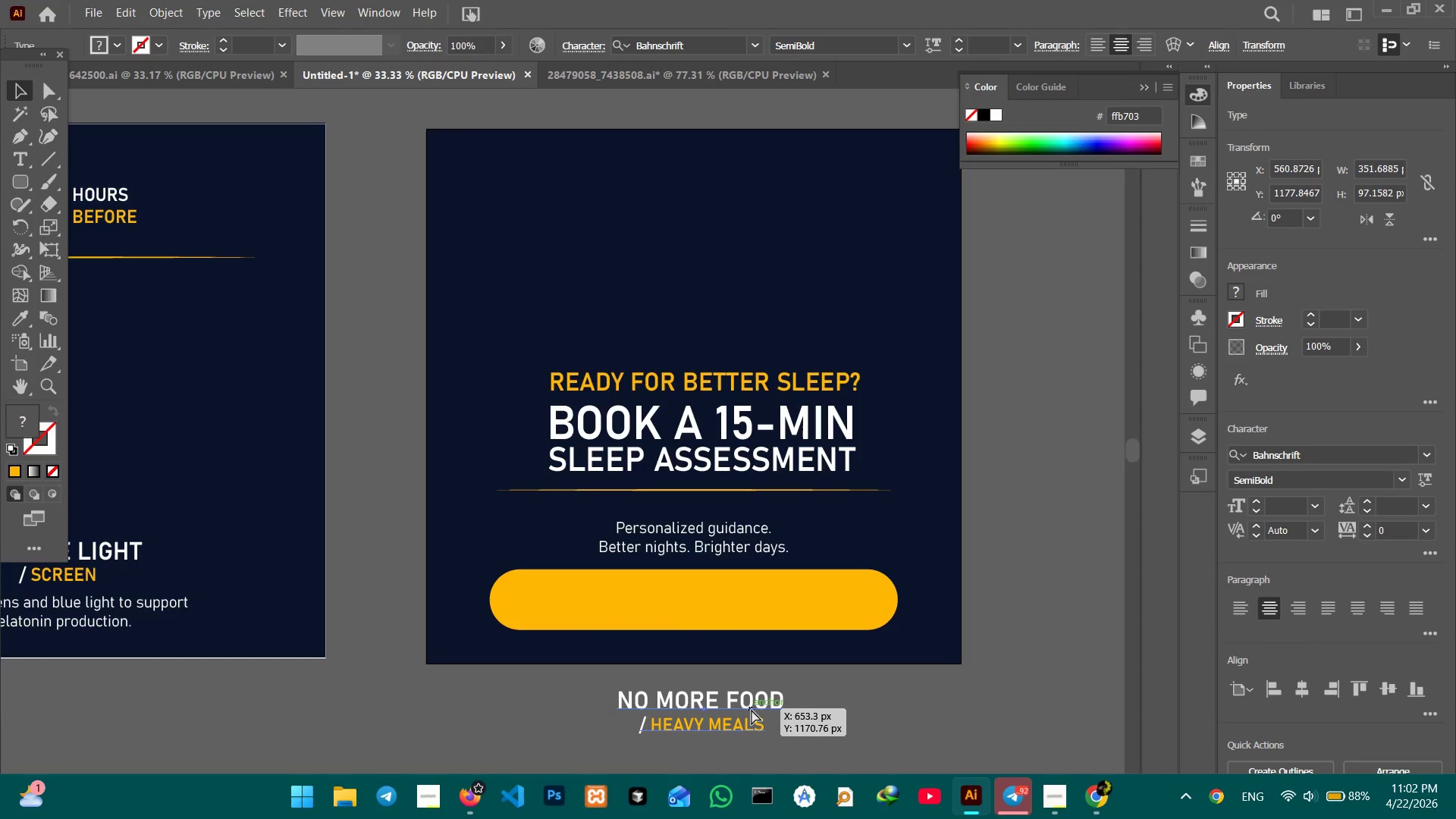 
key(Control+V)
 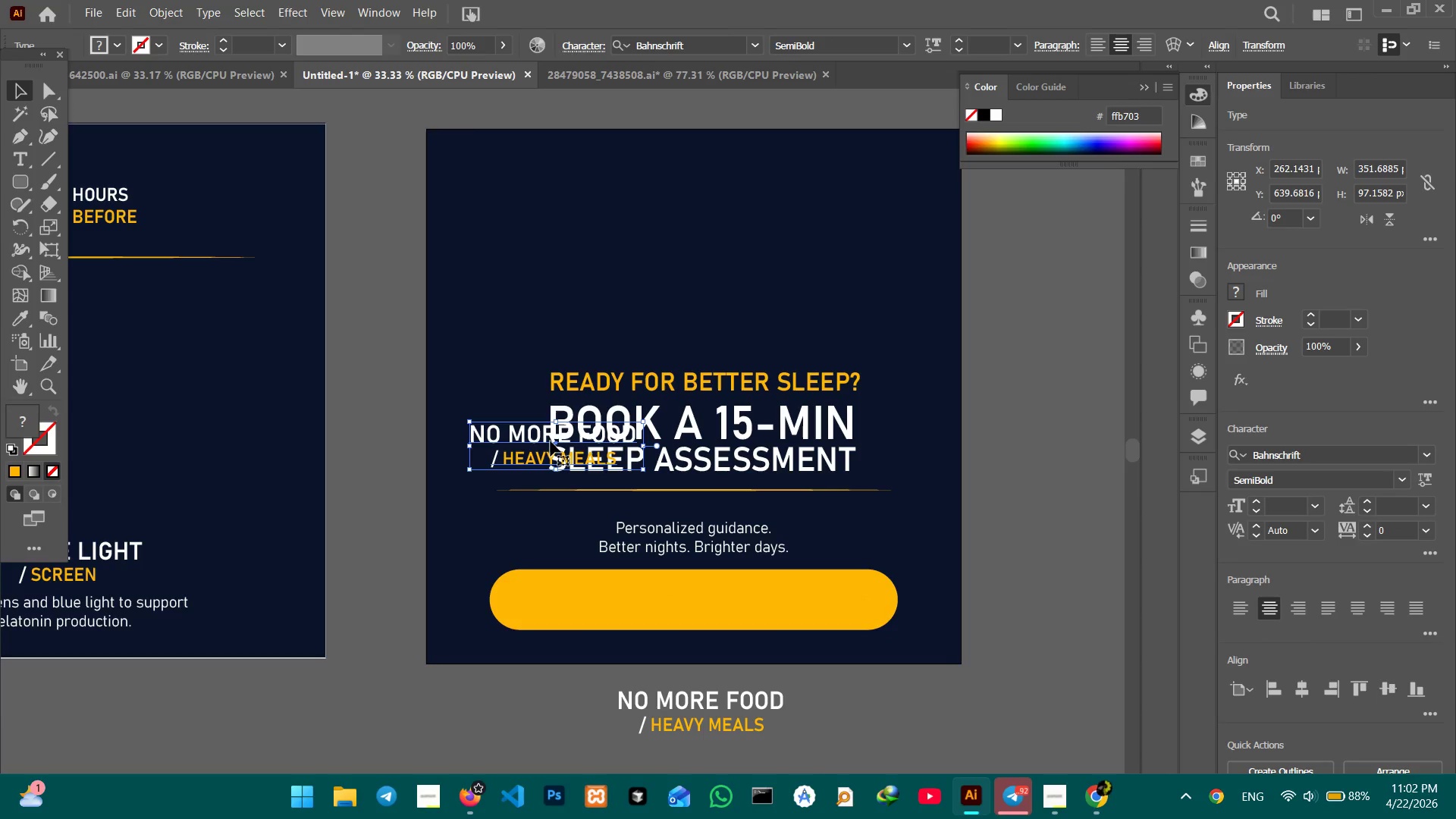 
left_click_drag(start_coordinate=[535, 437], to_coordinate=[686, 621])
 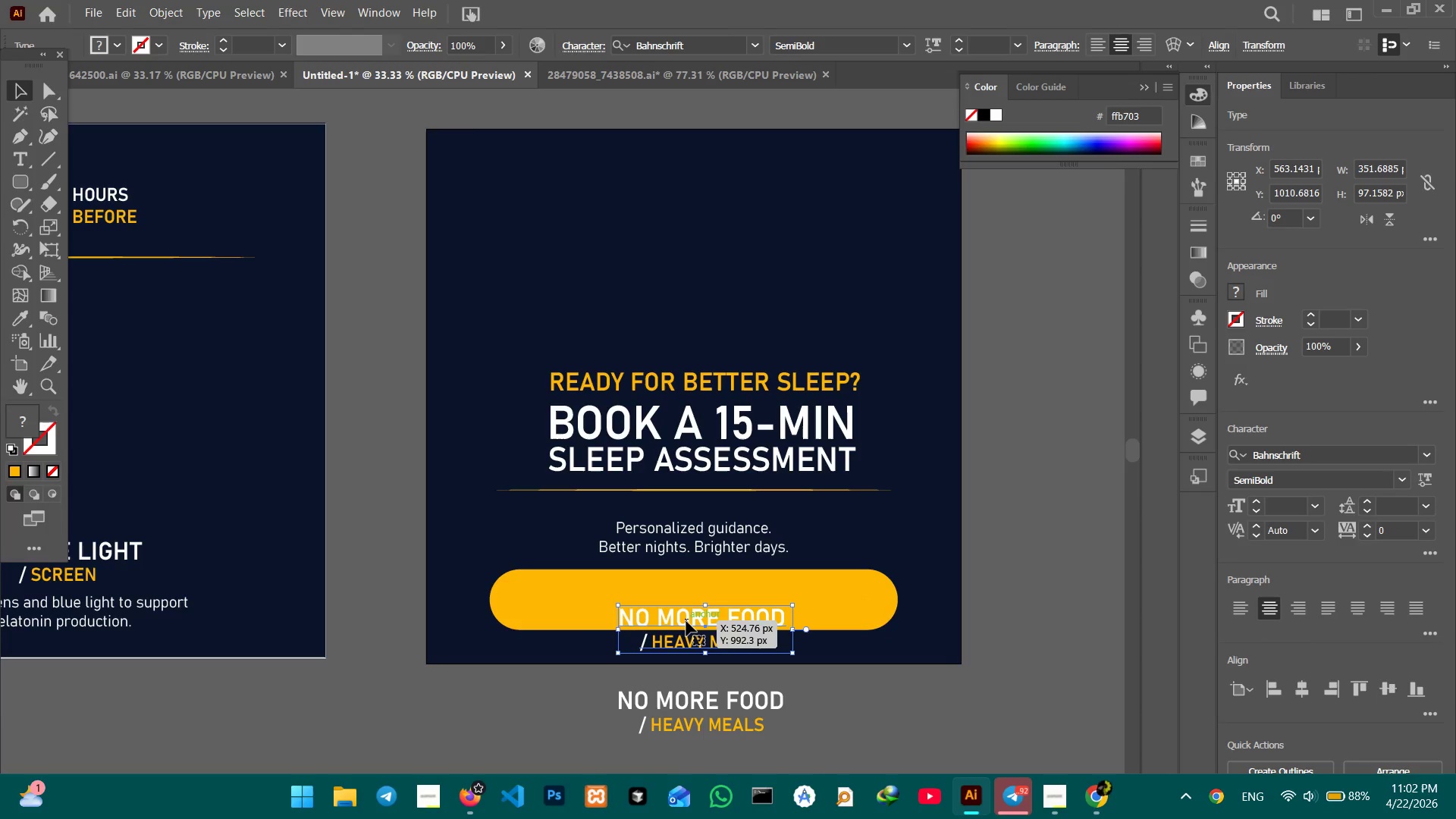 
double_click([686, 621])
 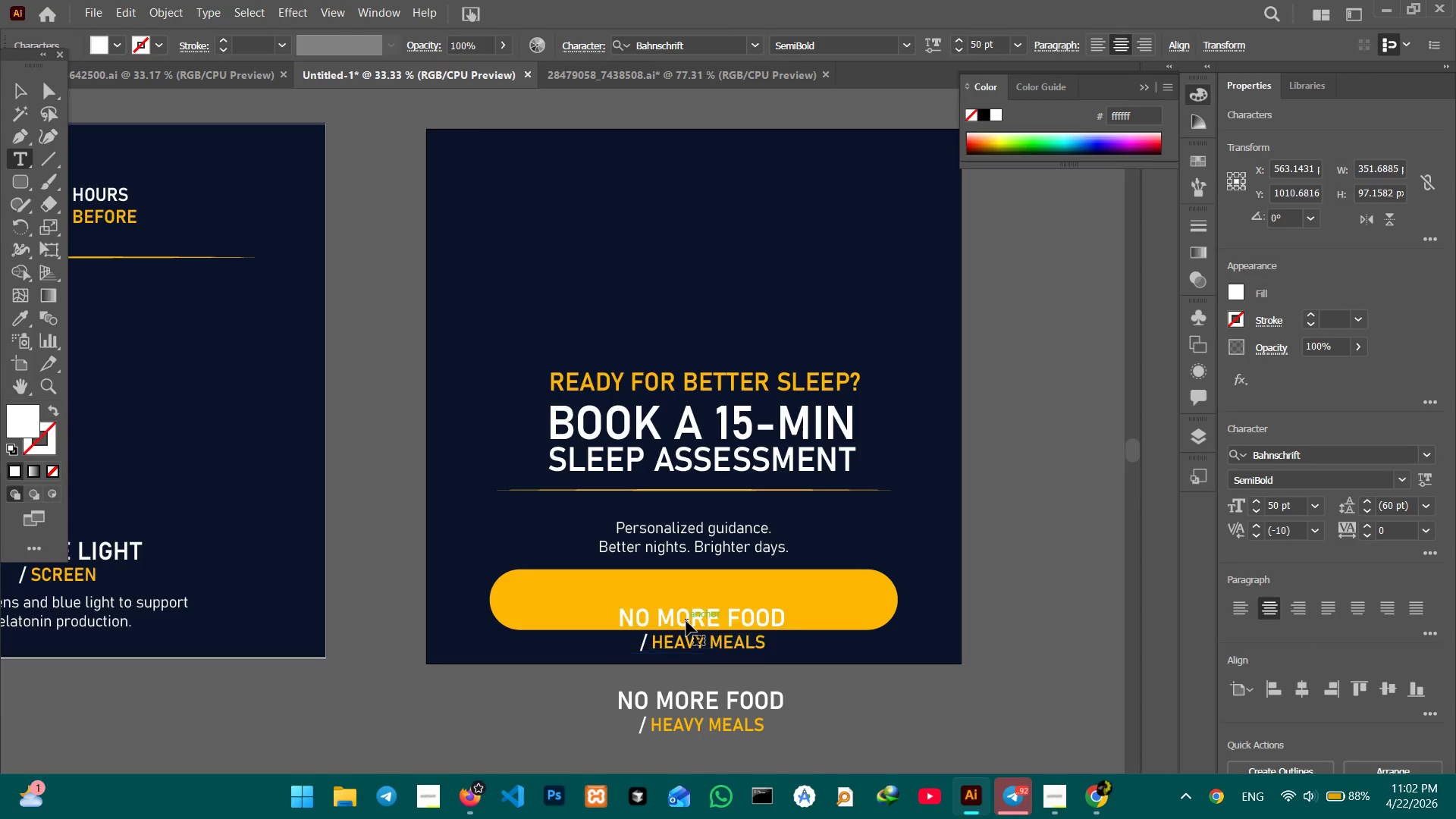 
triple_click([686, 621])
 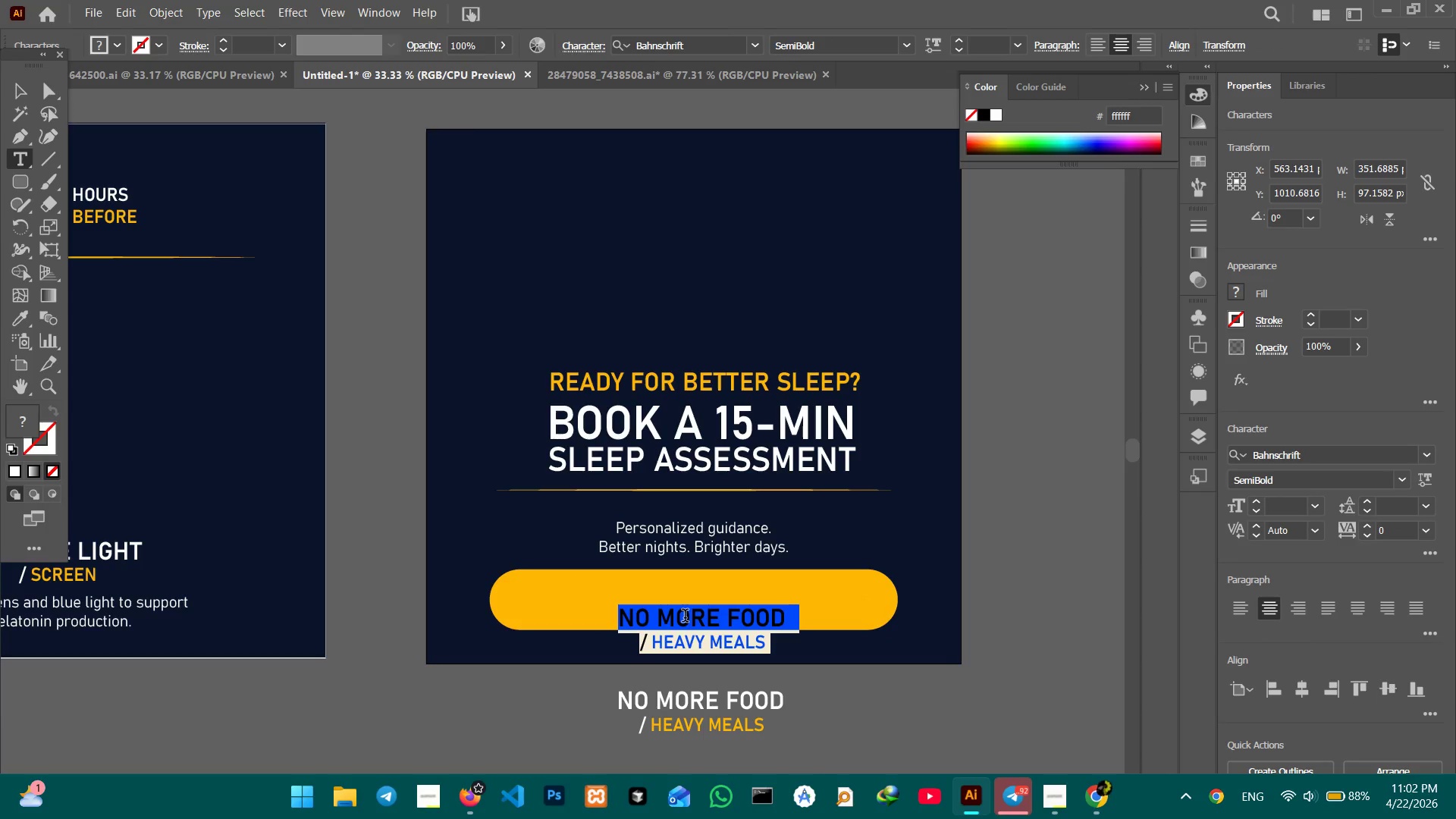 
type(BOOK YOUR 15 )
key(Backspace)
type(-MIN CALL)
 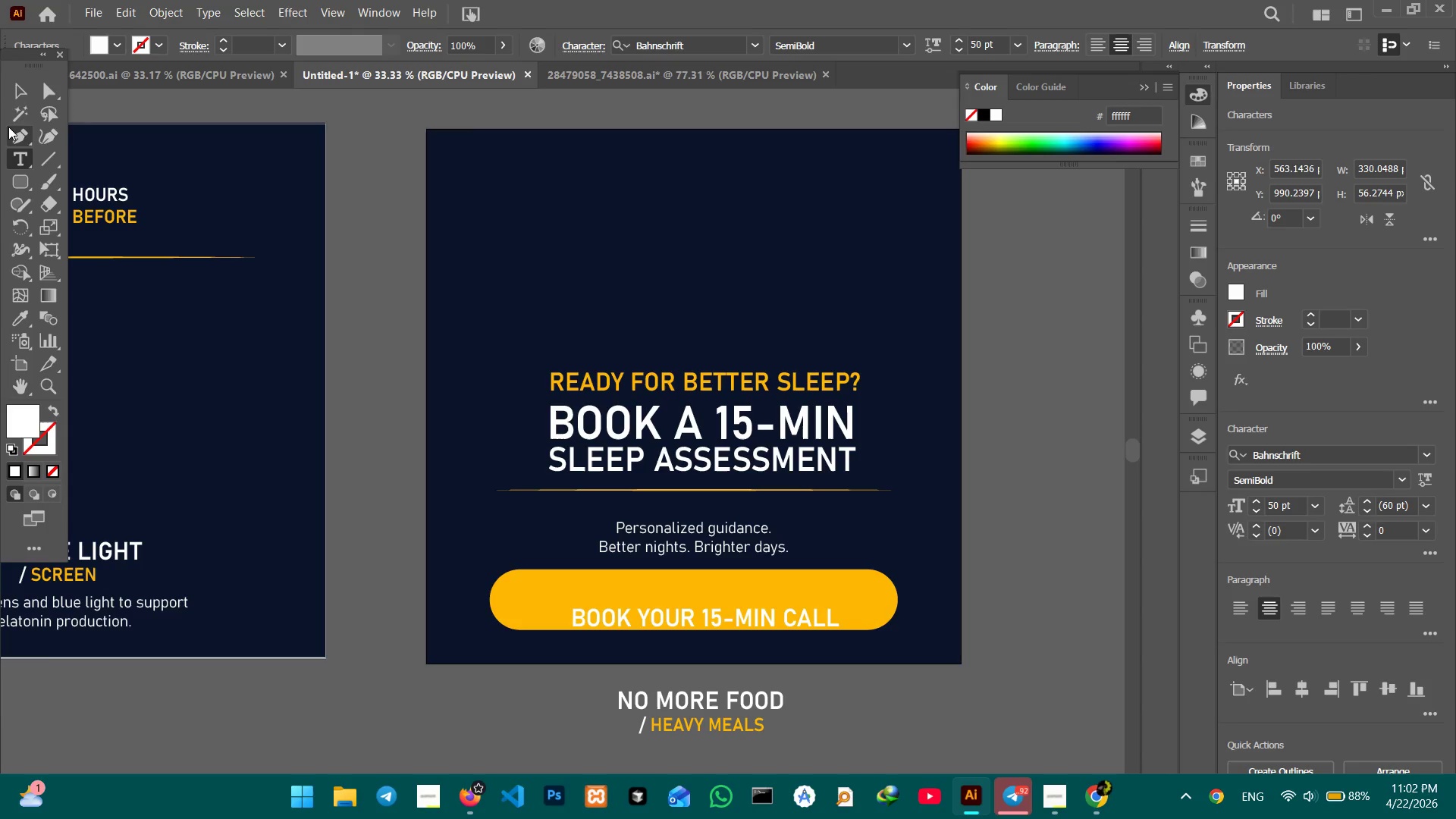 
left_click([17, 93])
 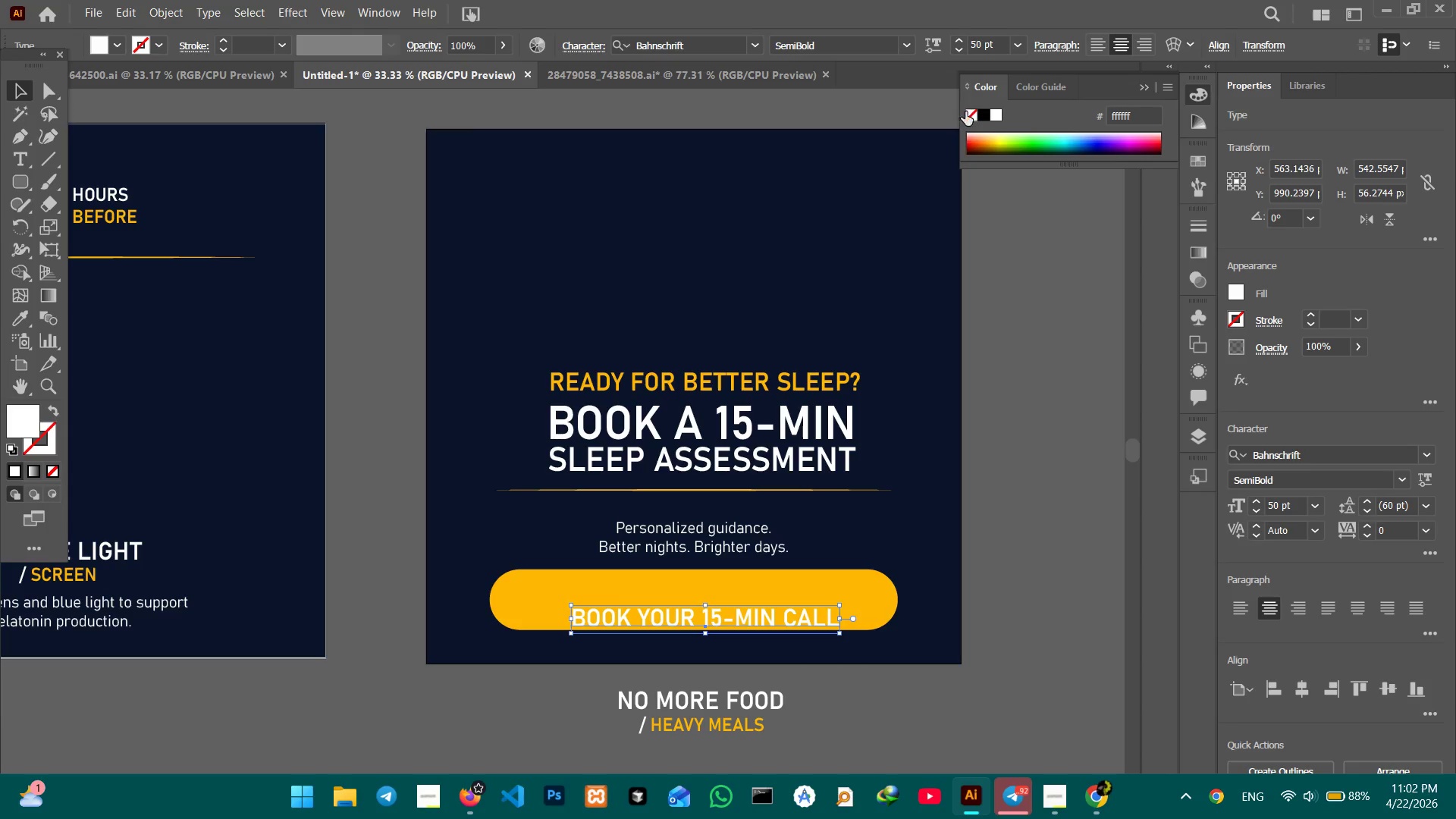 
left_click([988, 115])
 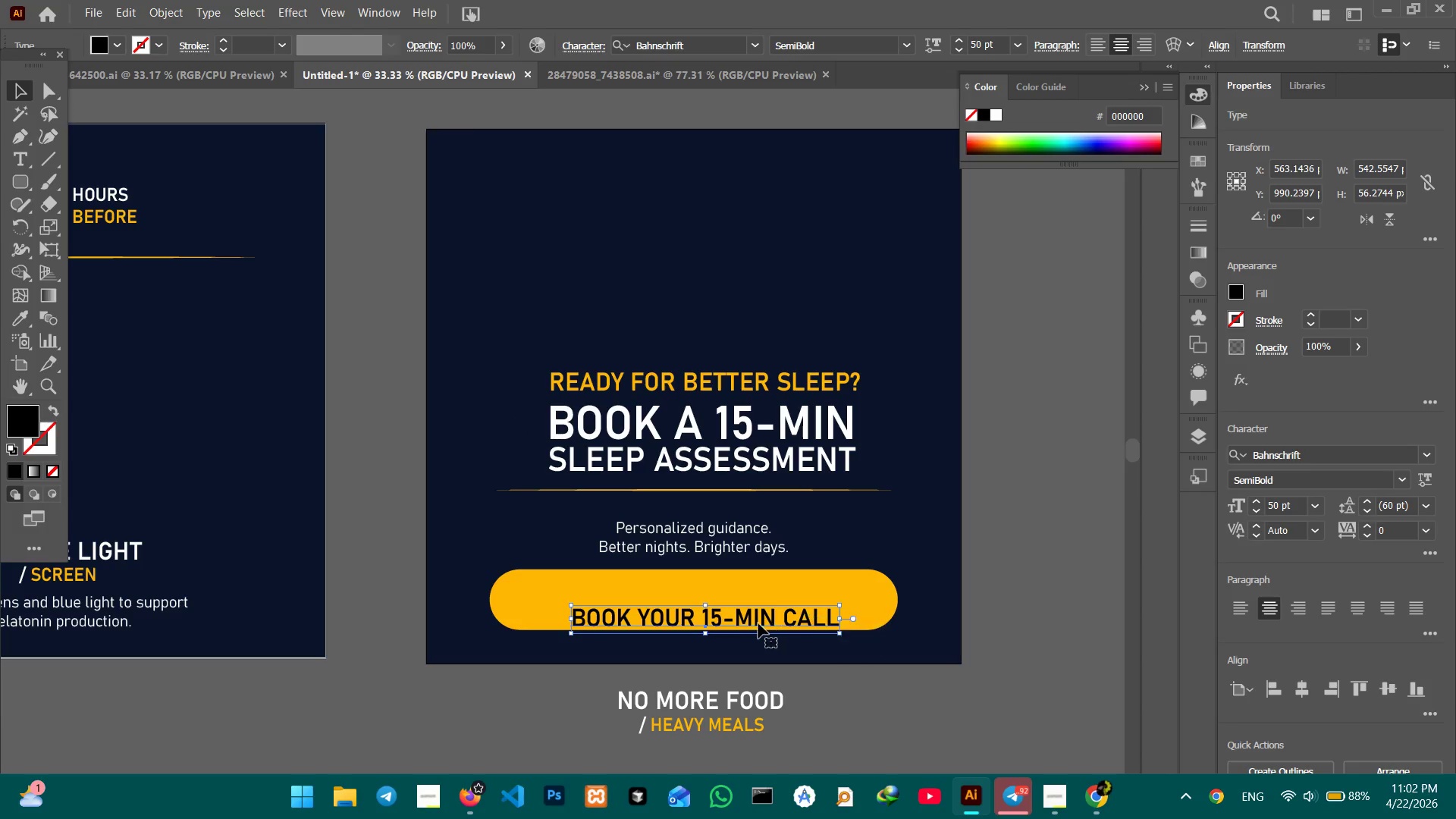 
left_click_drag(start_coordinate=[724, 625], to_coordinate=[741, 610])
 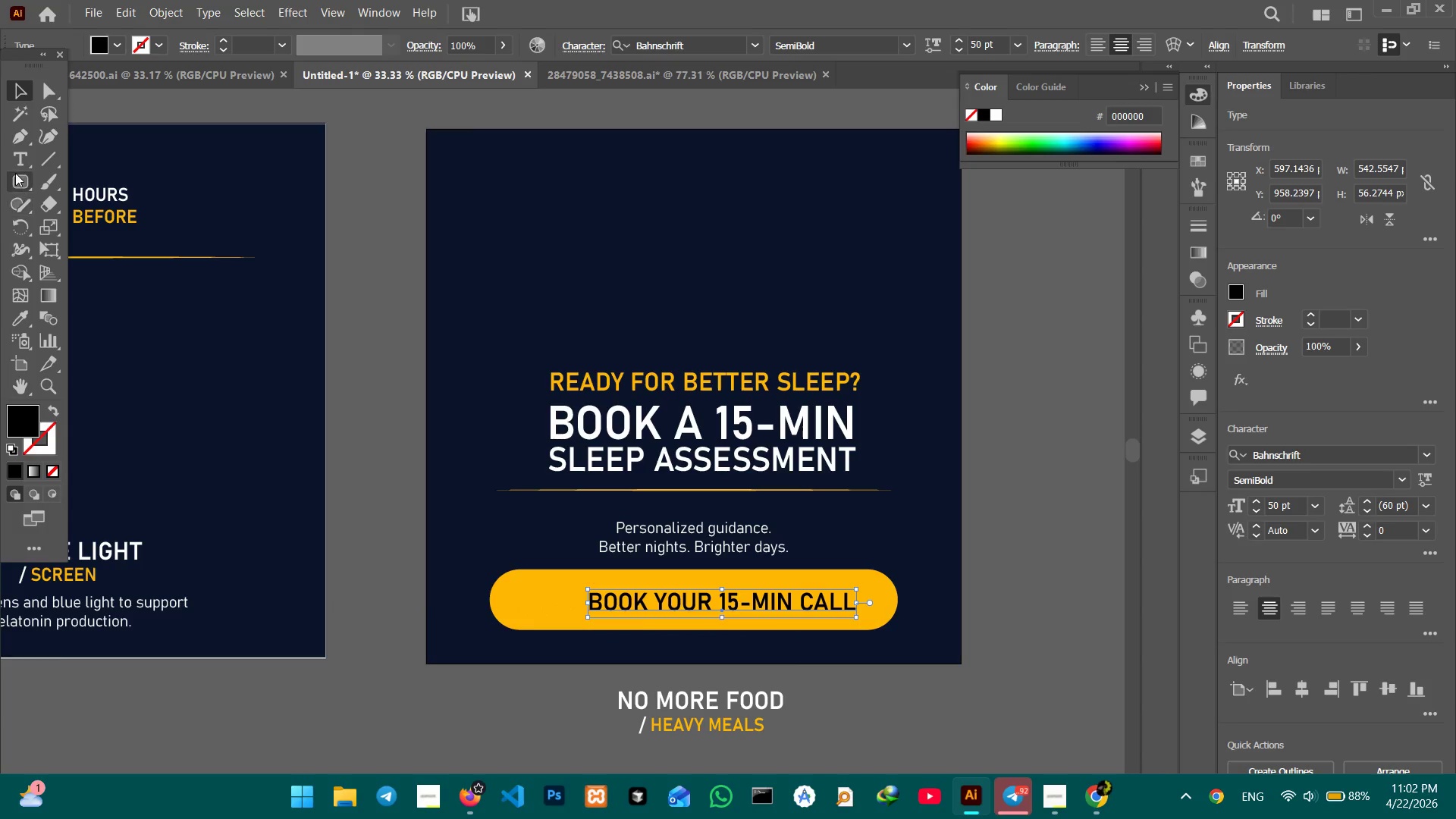 
right_click([14, 173])
 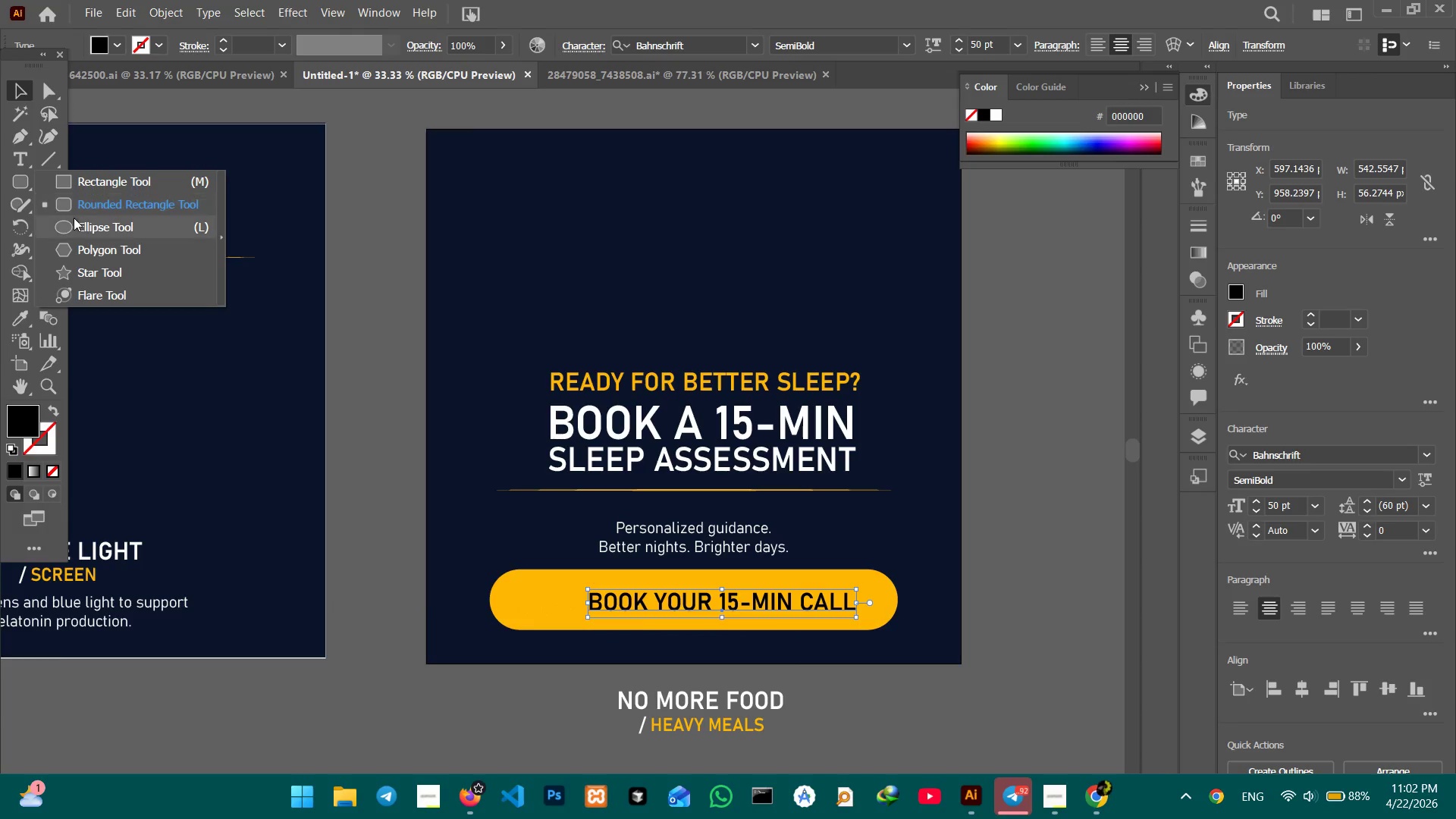 
left_click([74, 220])
 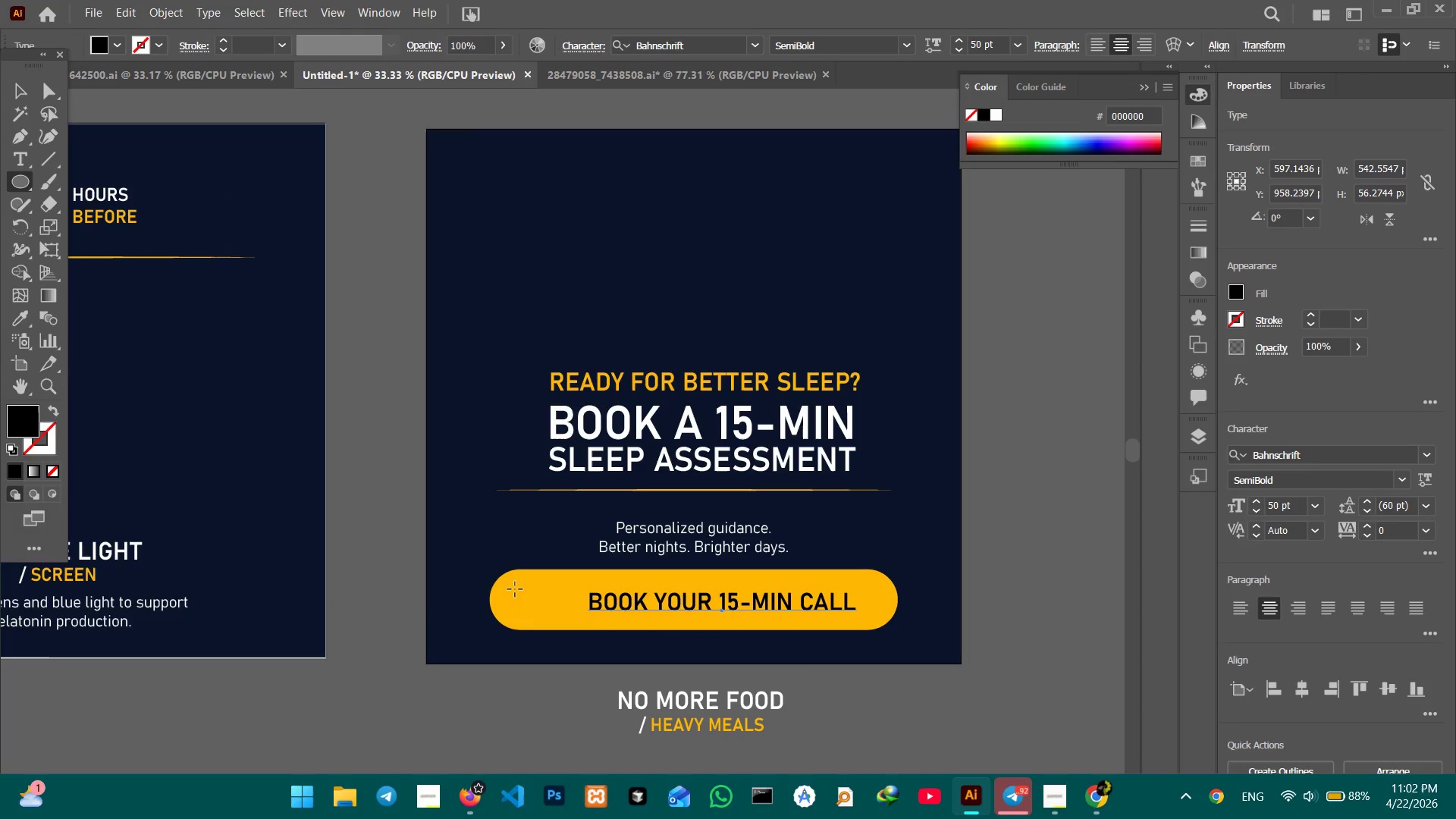 
left_click_drag(start_coordinate=[515, 586], to_coordinate=[558, 623])
 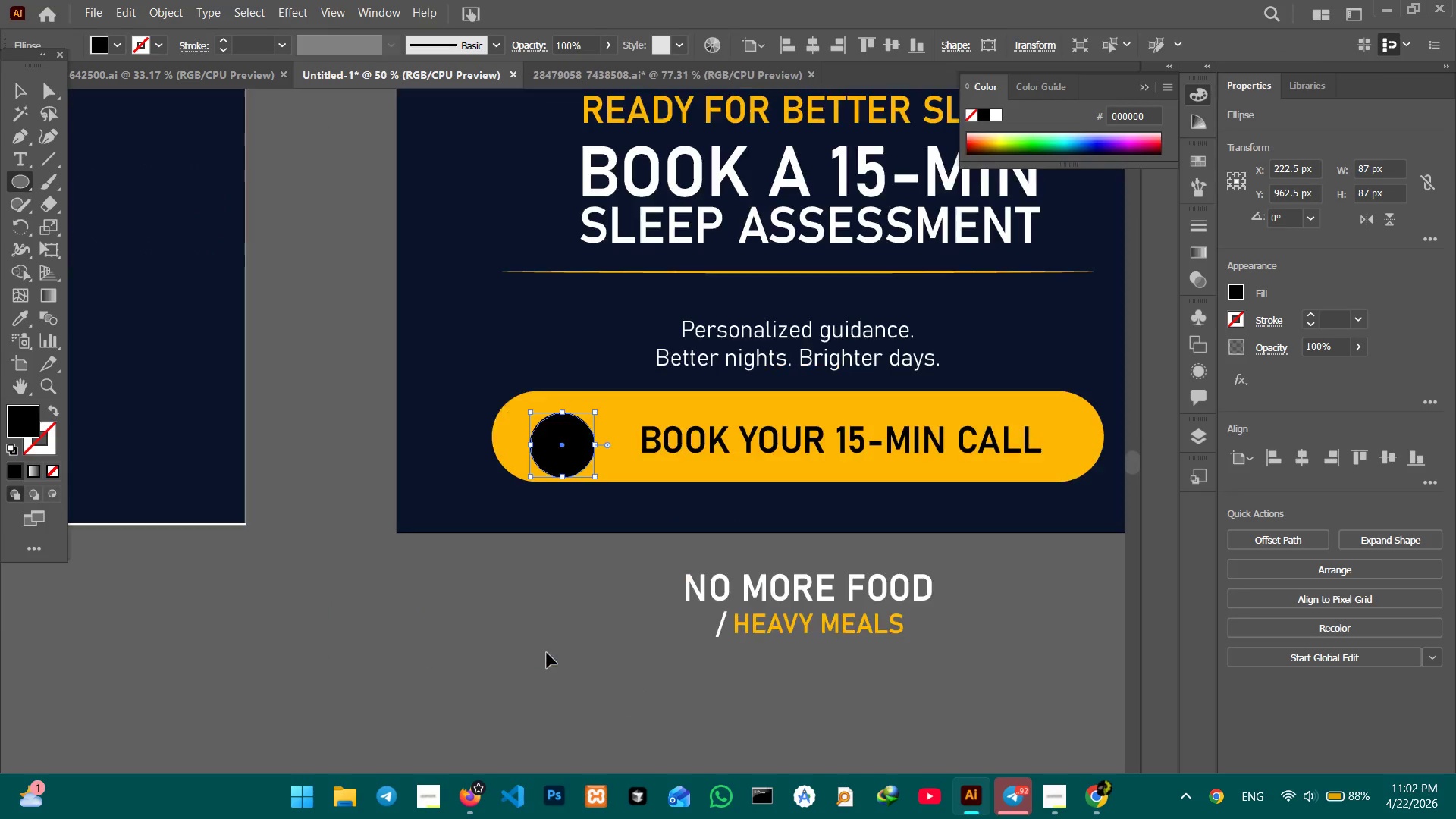 
key(Shift+ShiftLeft)
 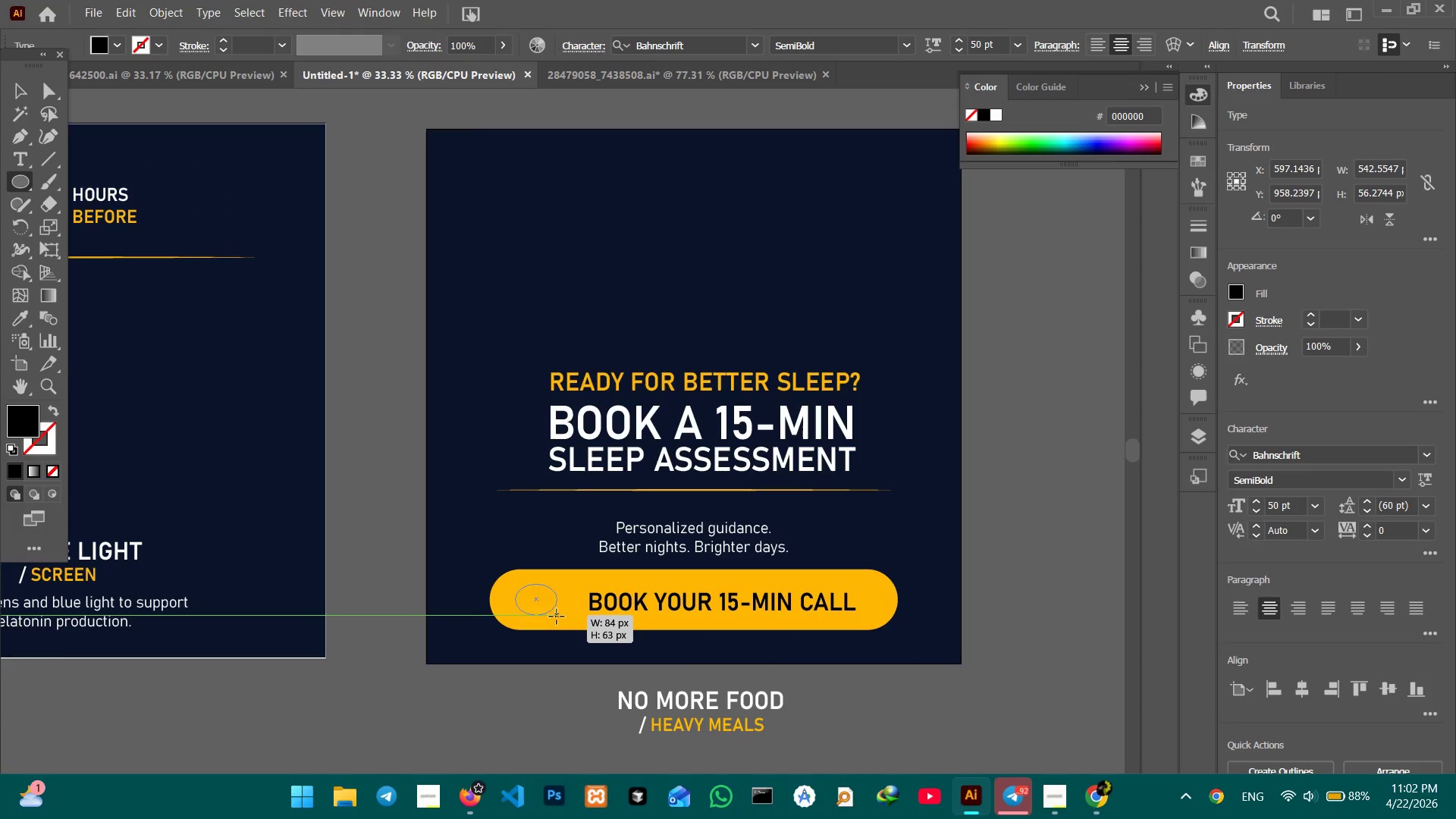 
hold_key(key=ShiftLeft, duration=1.02)
 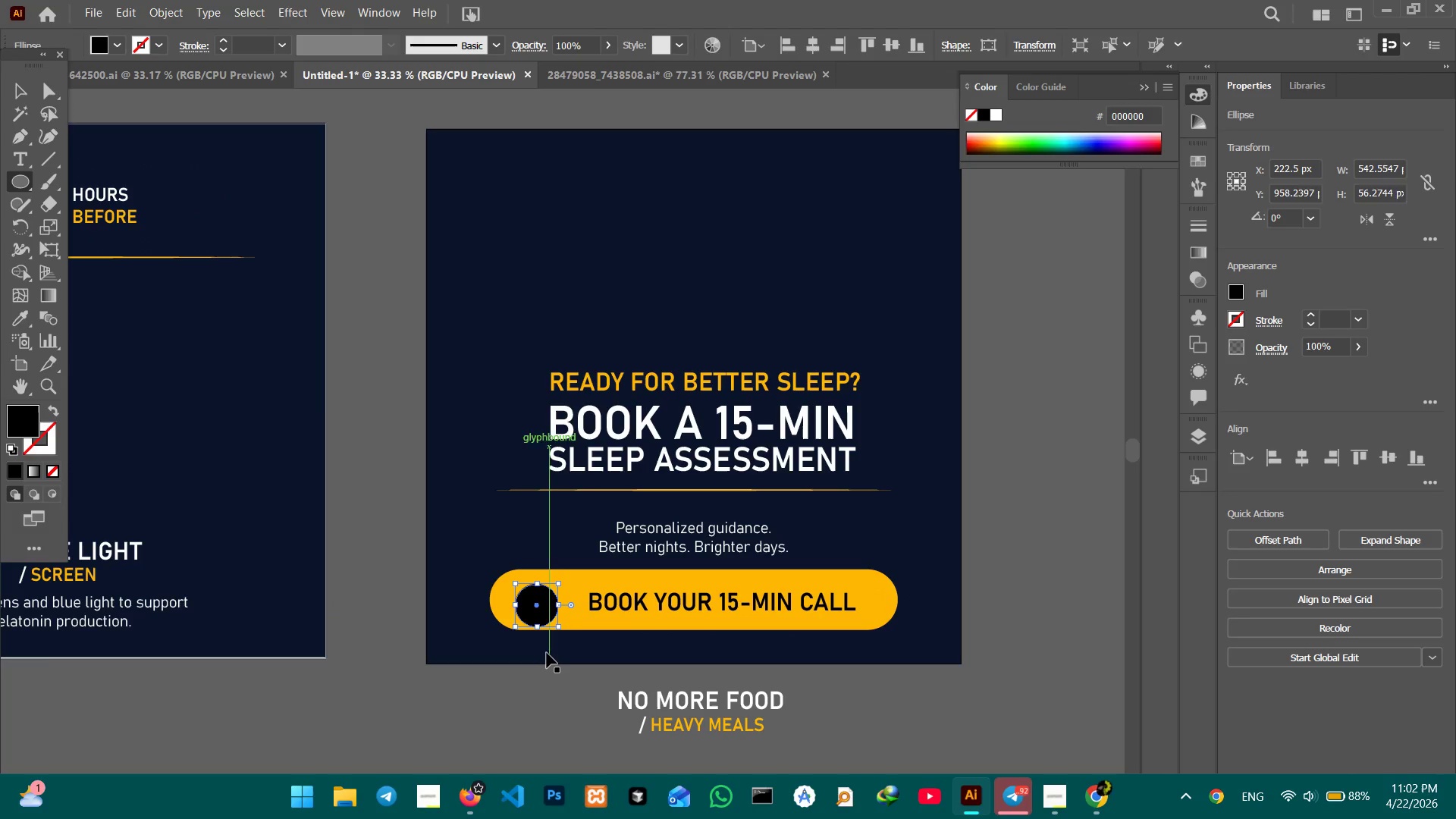 
key(Control+Equal)
 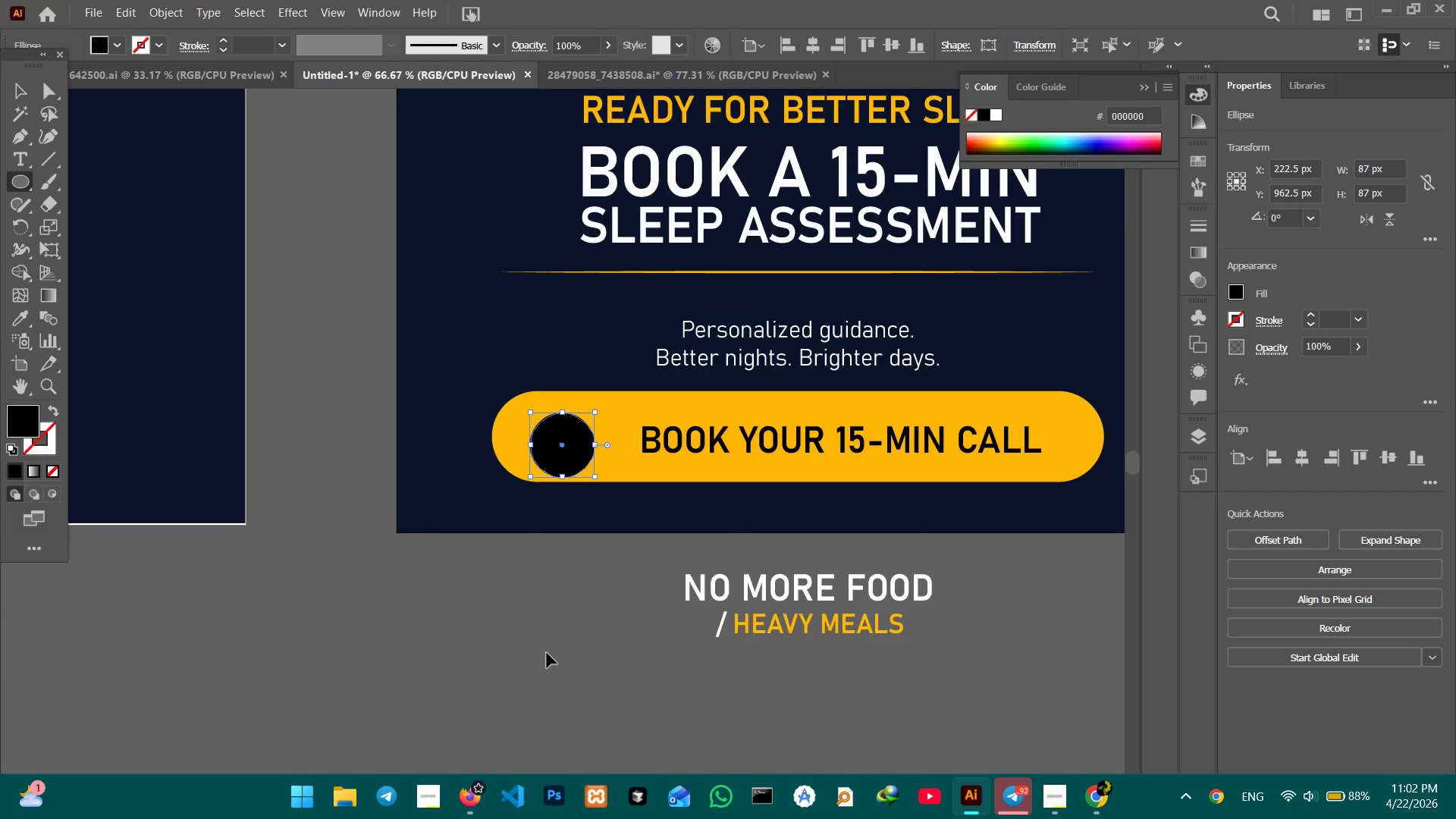 
key(Control+Equal)
 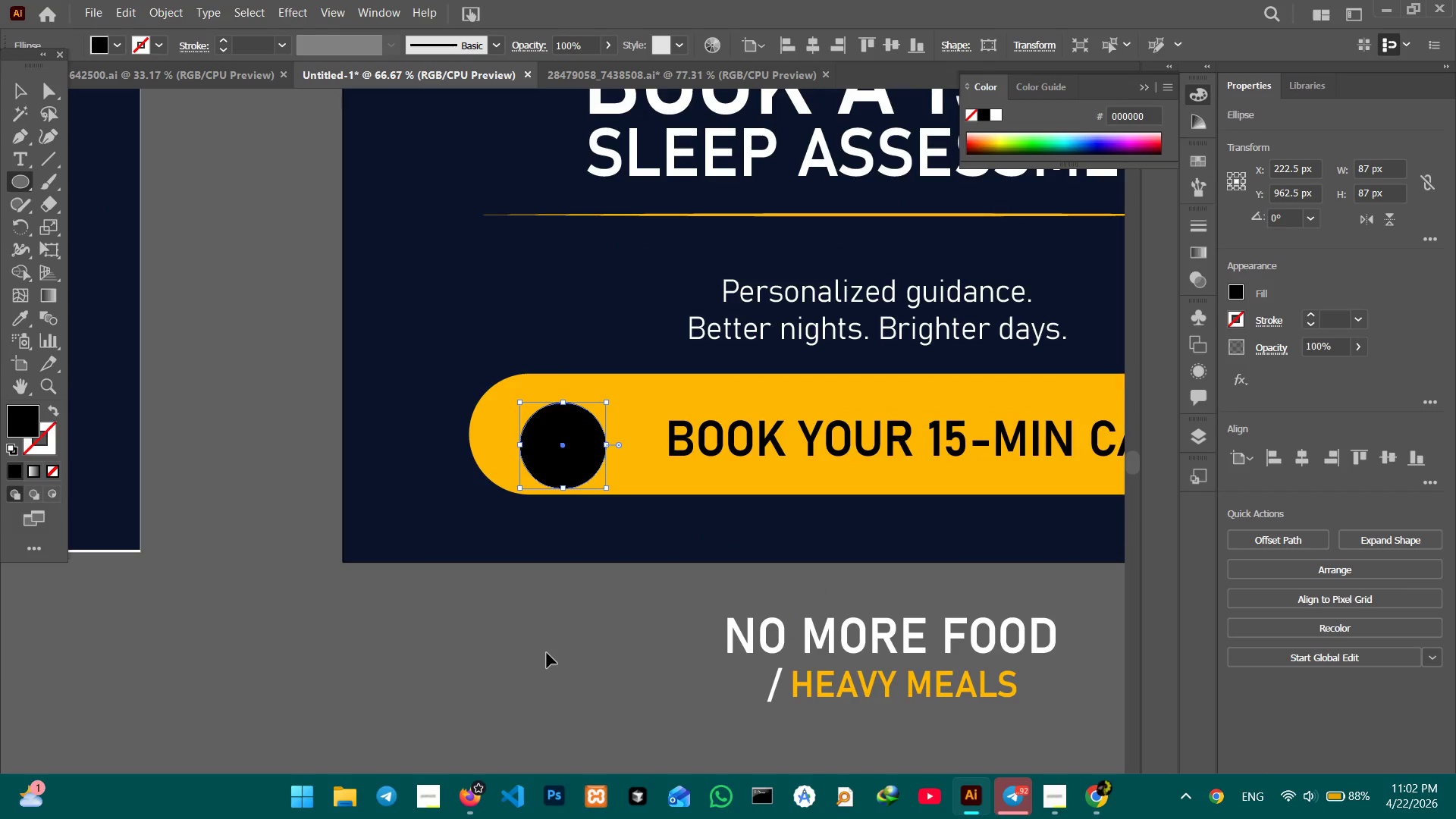 
key(Control+Equal)
 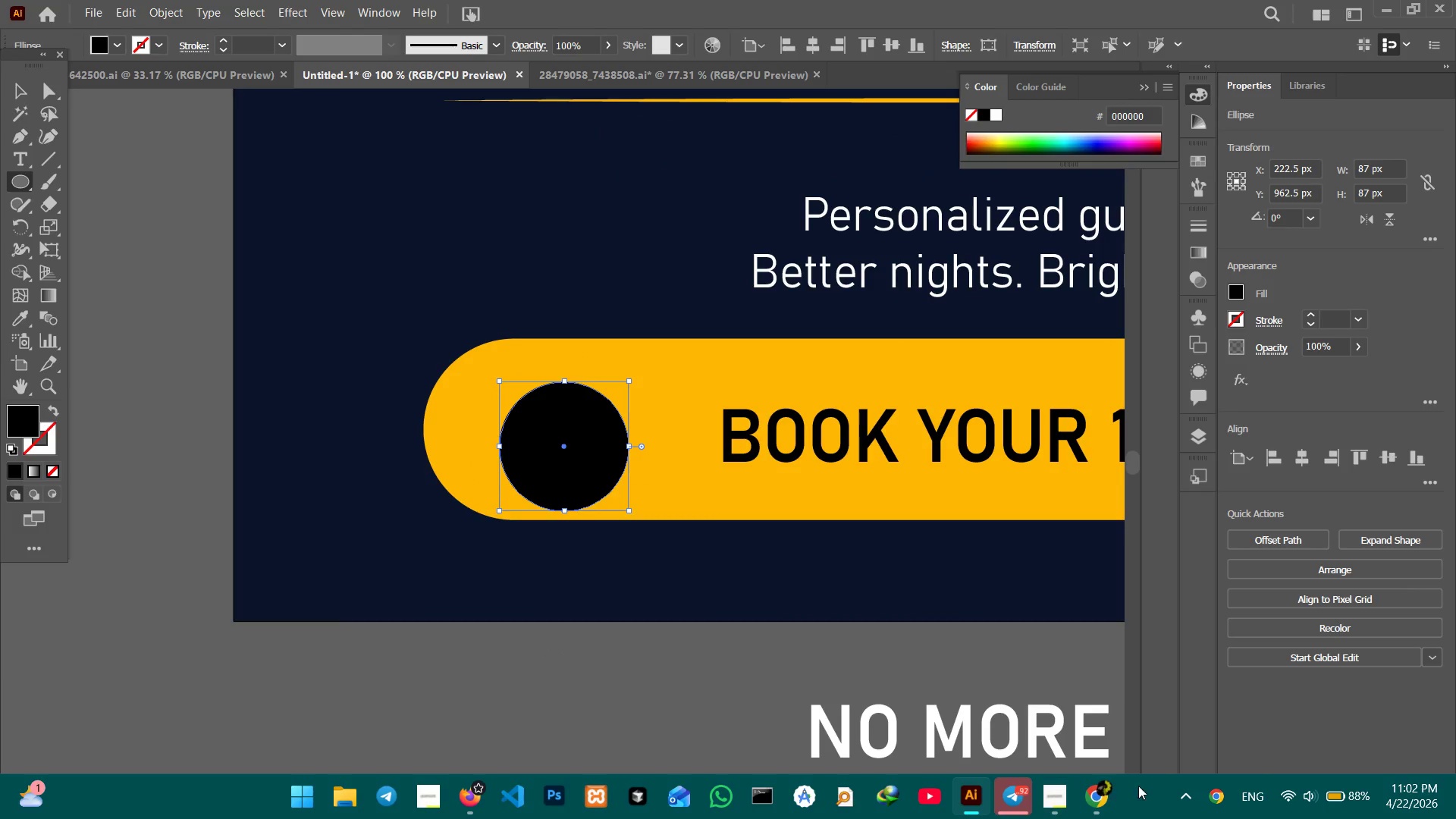 
left_click([1060, 797])